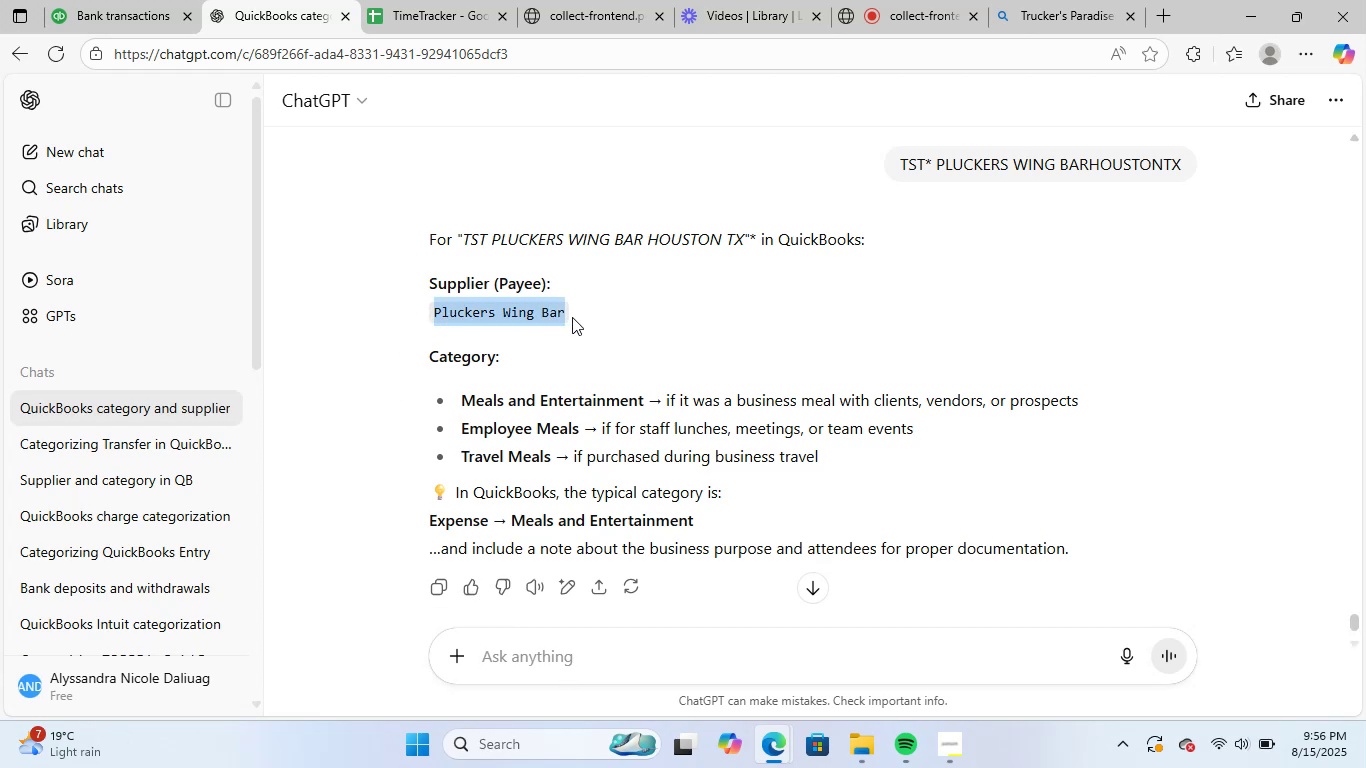 
key(Control+ControlLeft)
 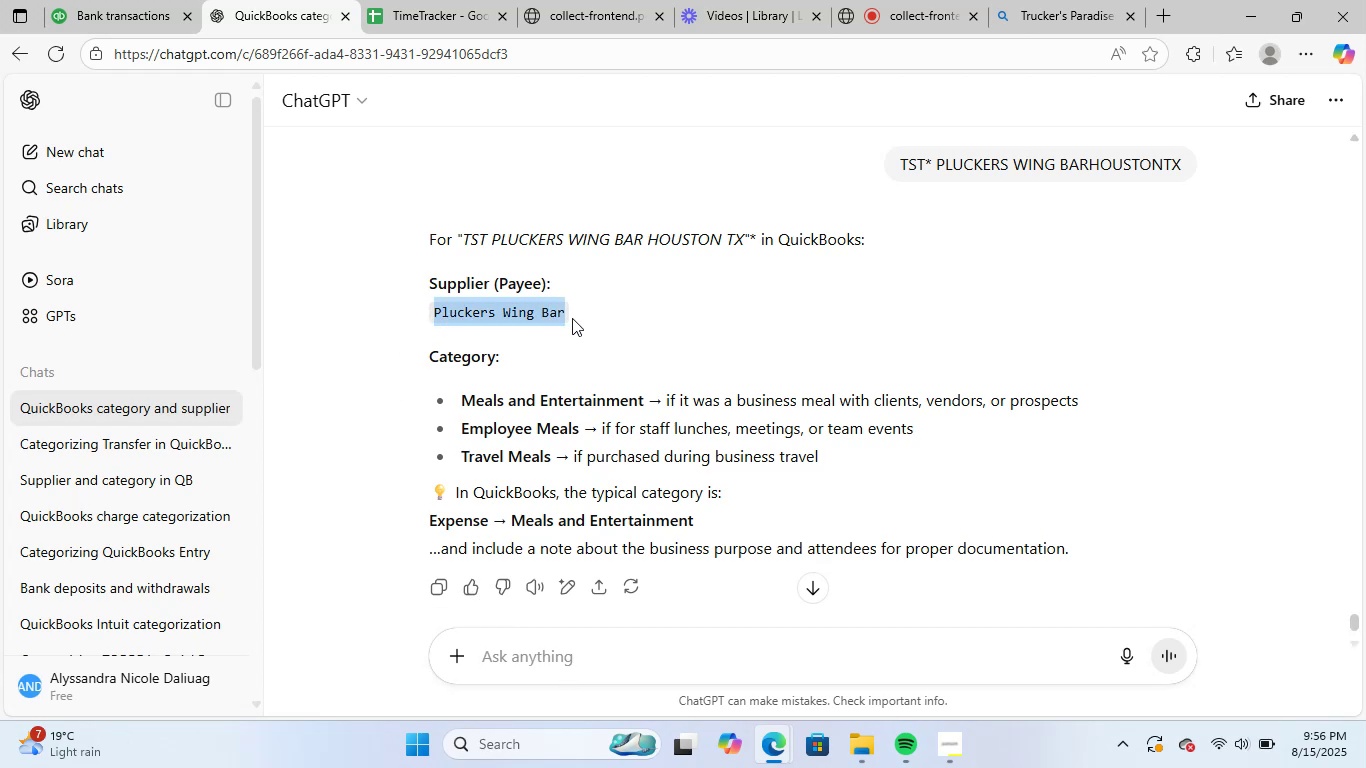 
key(Control+C)
 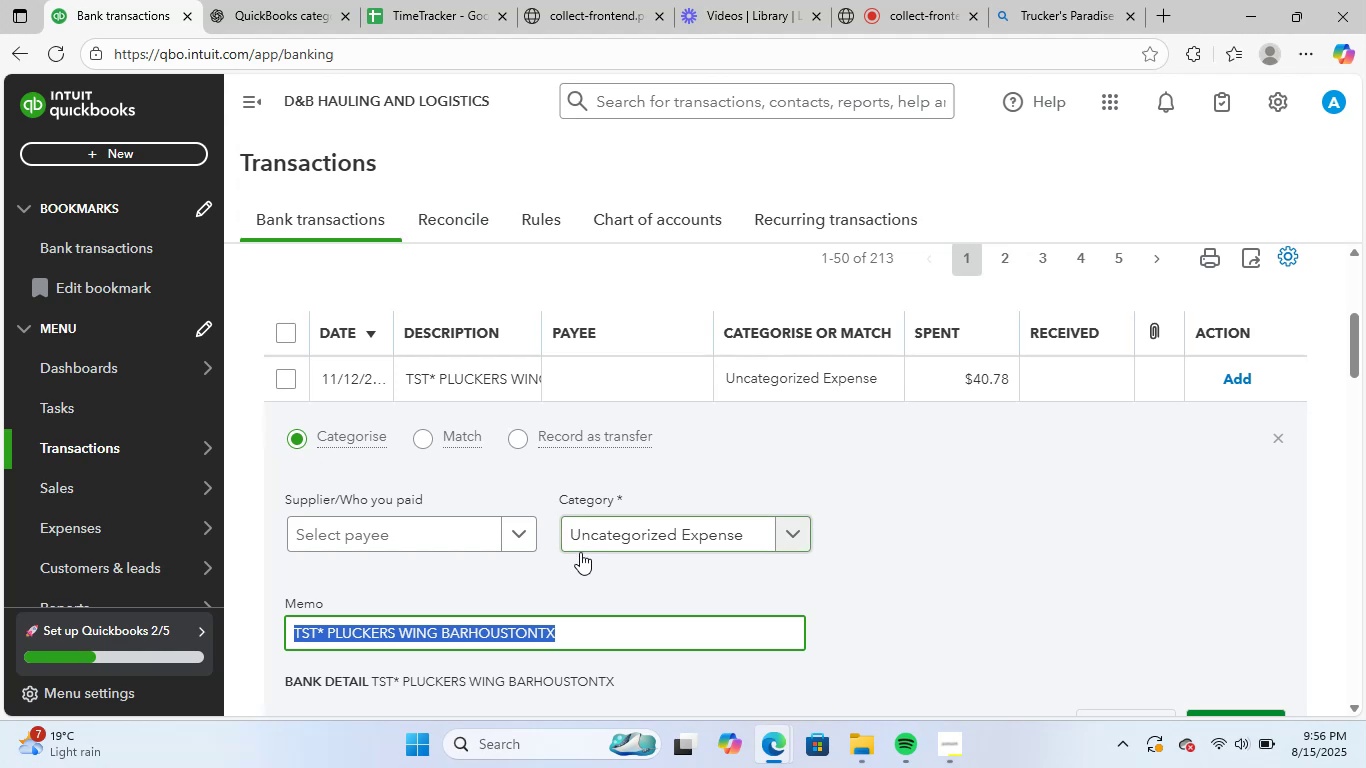 
left_click([460, 532])
 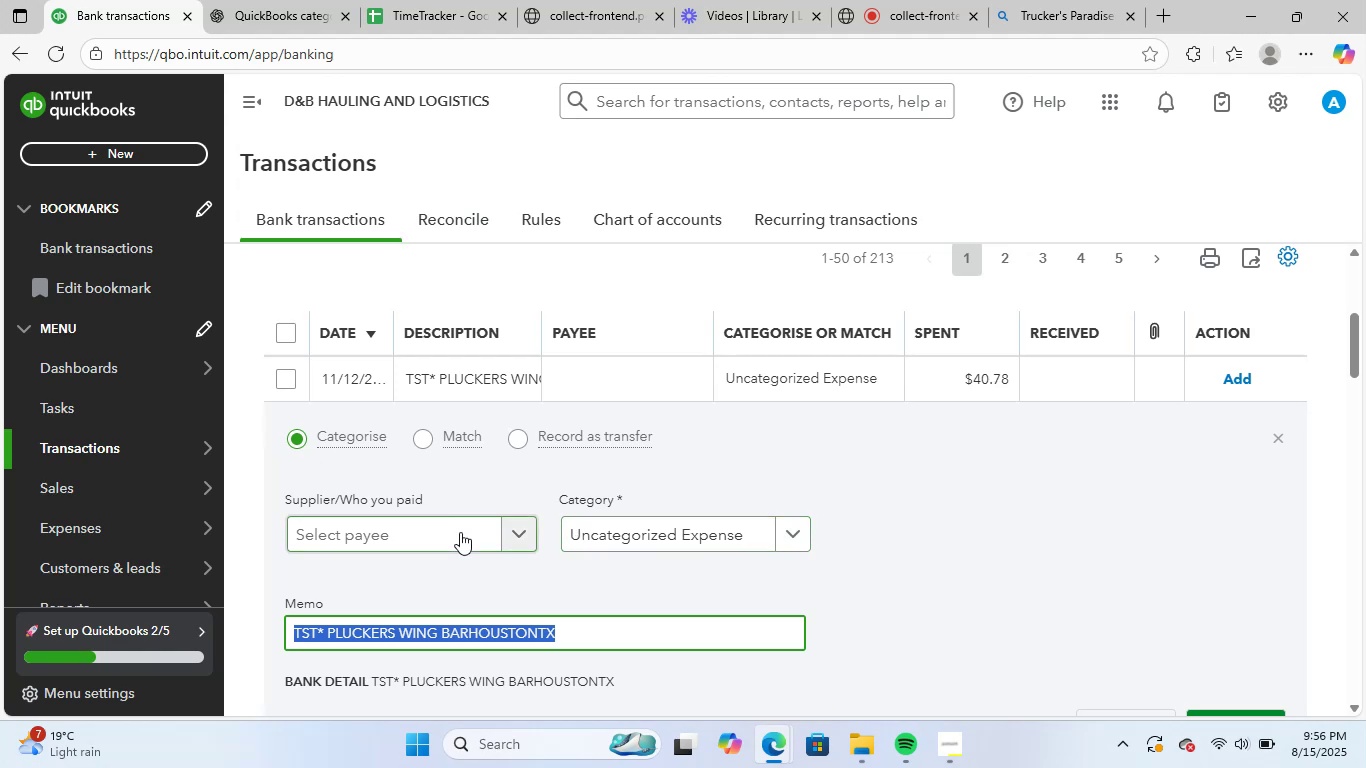 
key(Control+ControlLeft)
 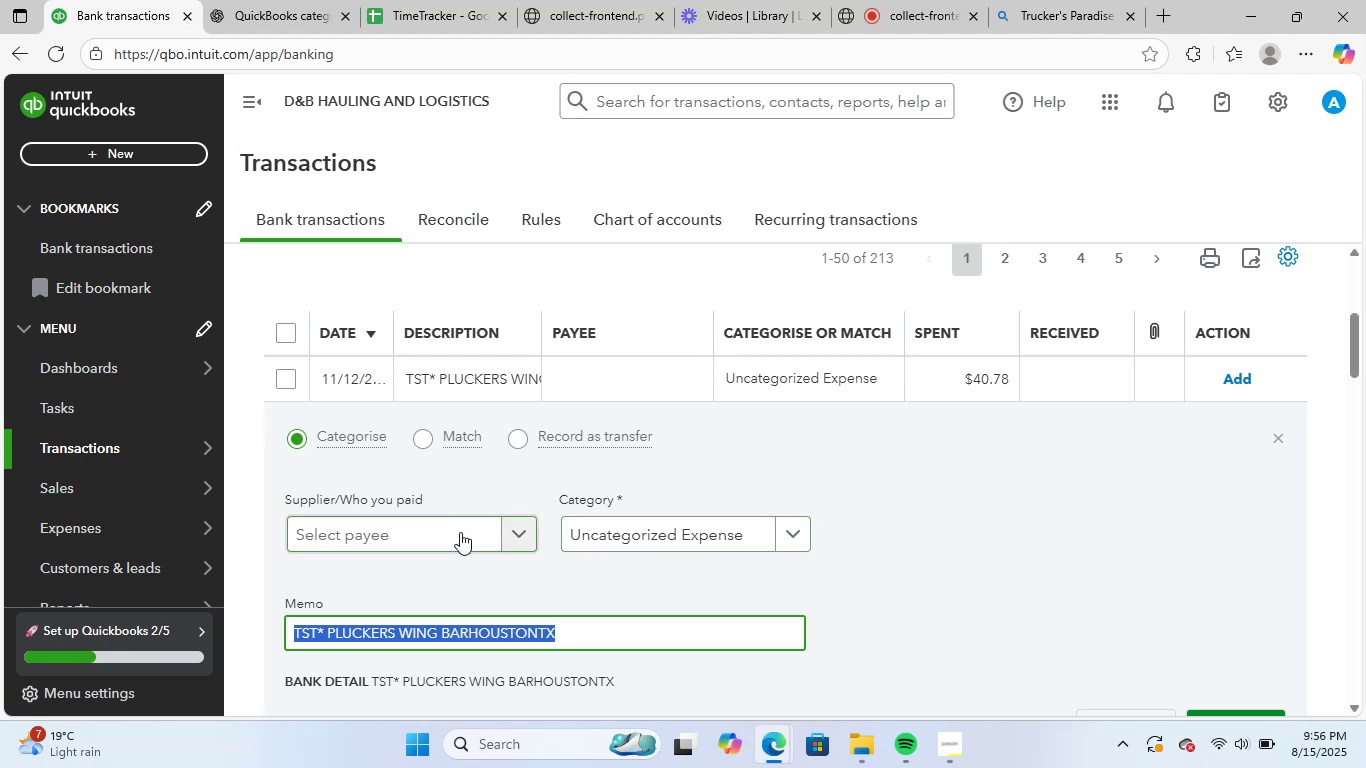 
key(Control+V)
 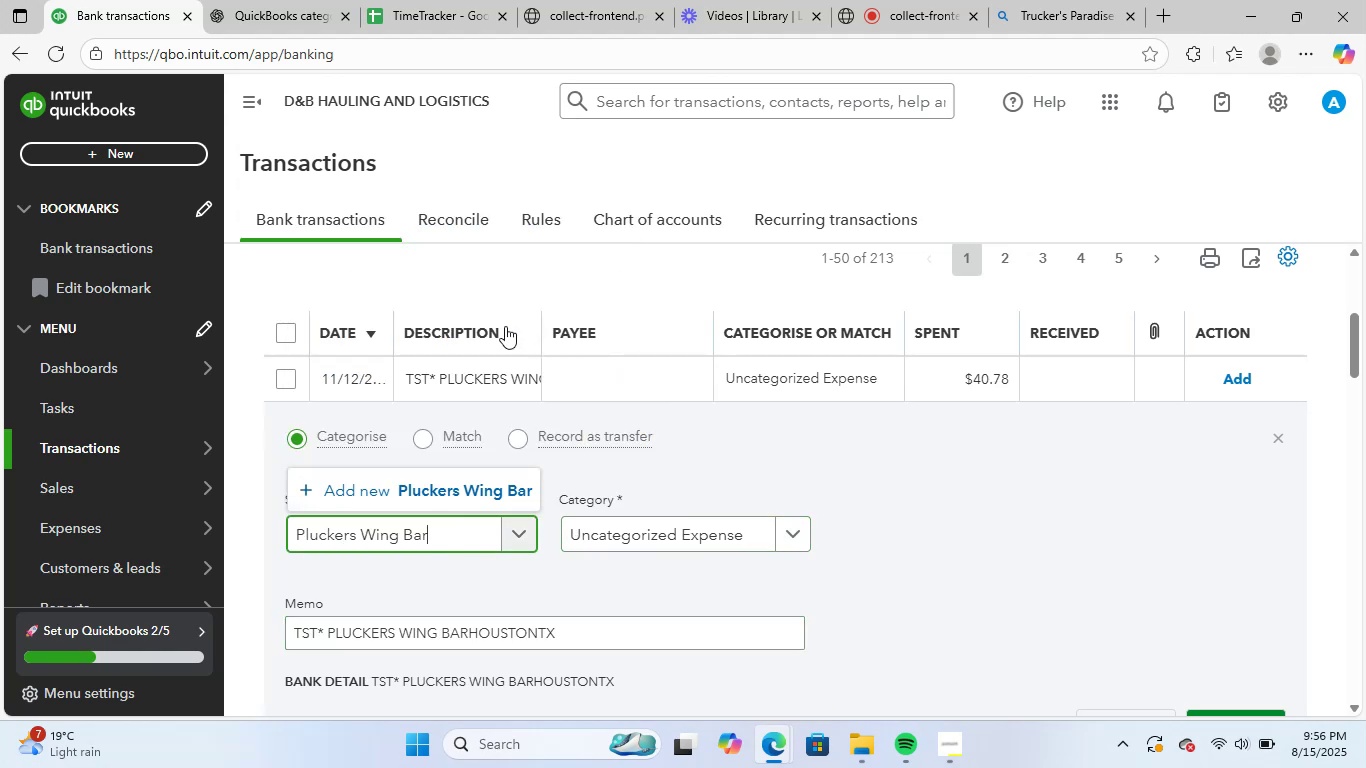 
left_click([512, 483])
 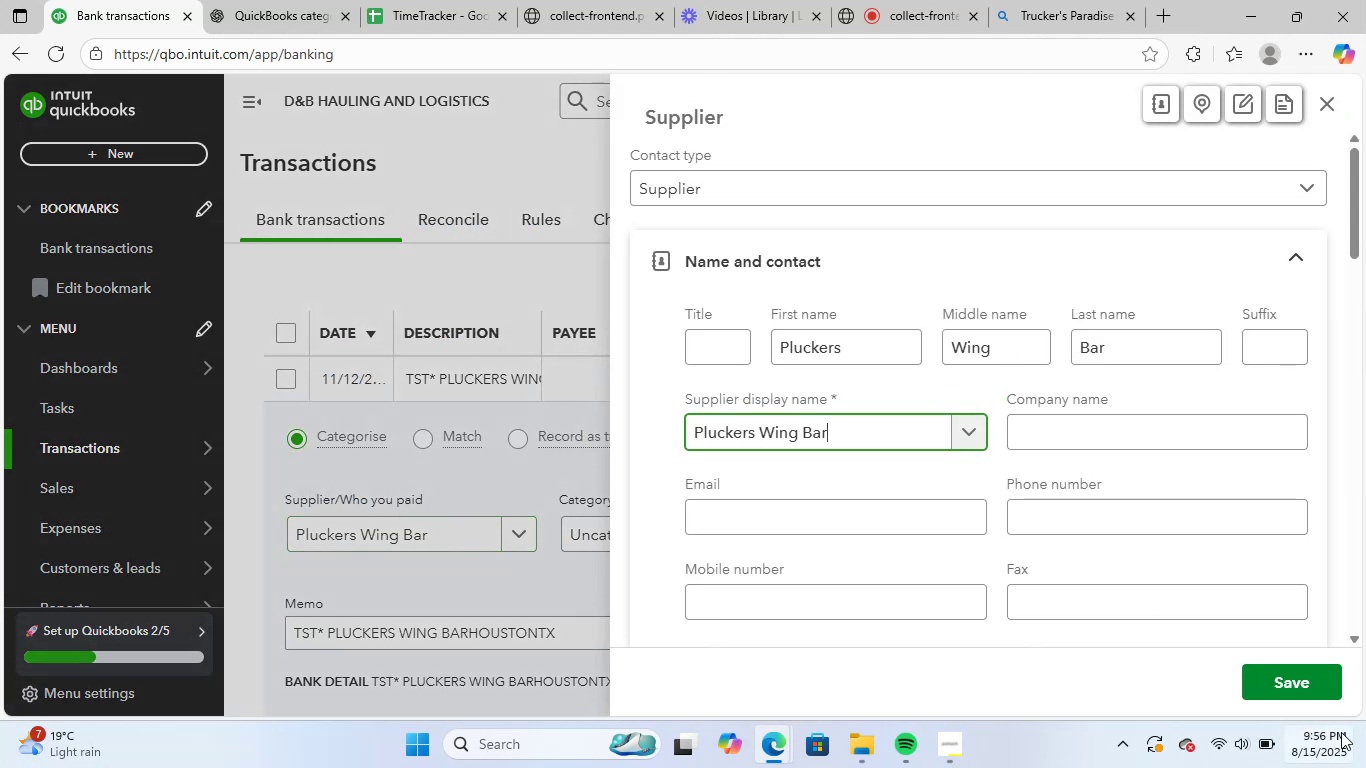 
left_click([1310, 685])
 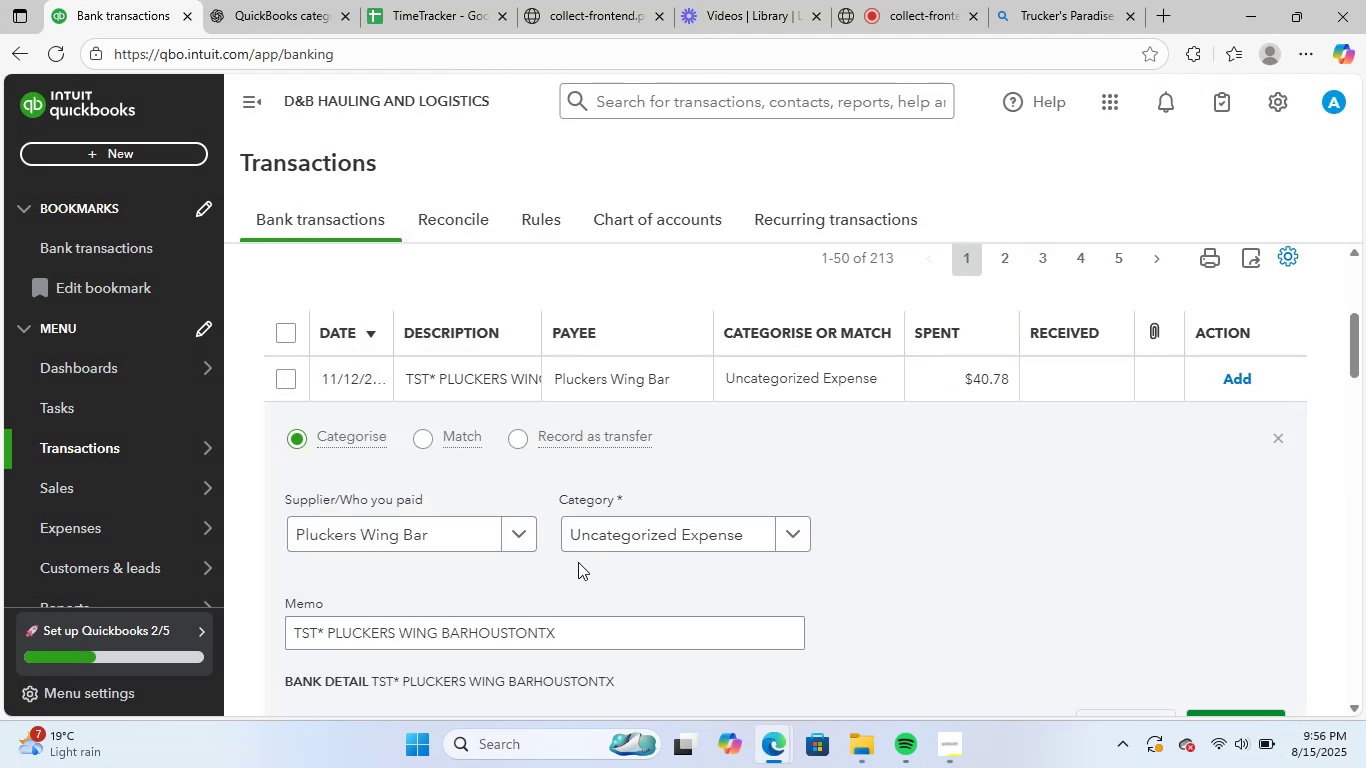 
left_click([667, 525])
 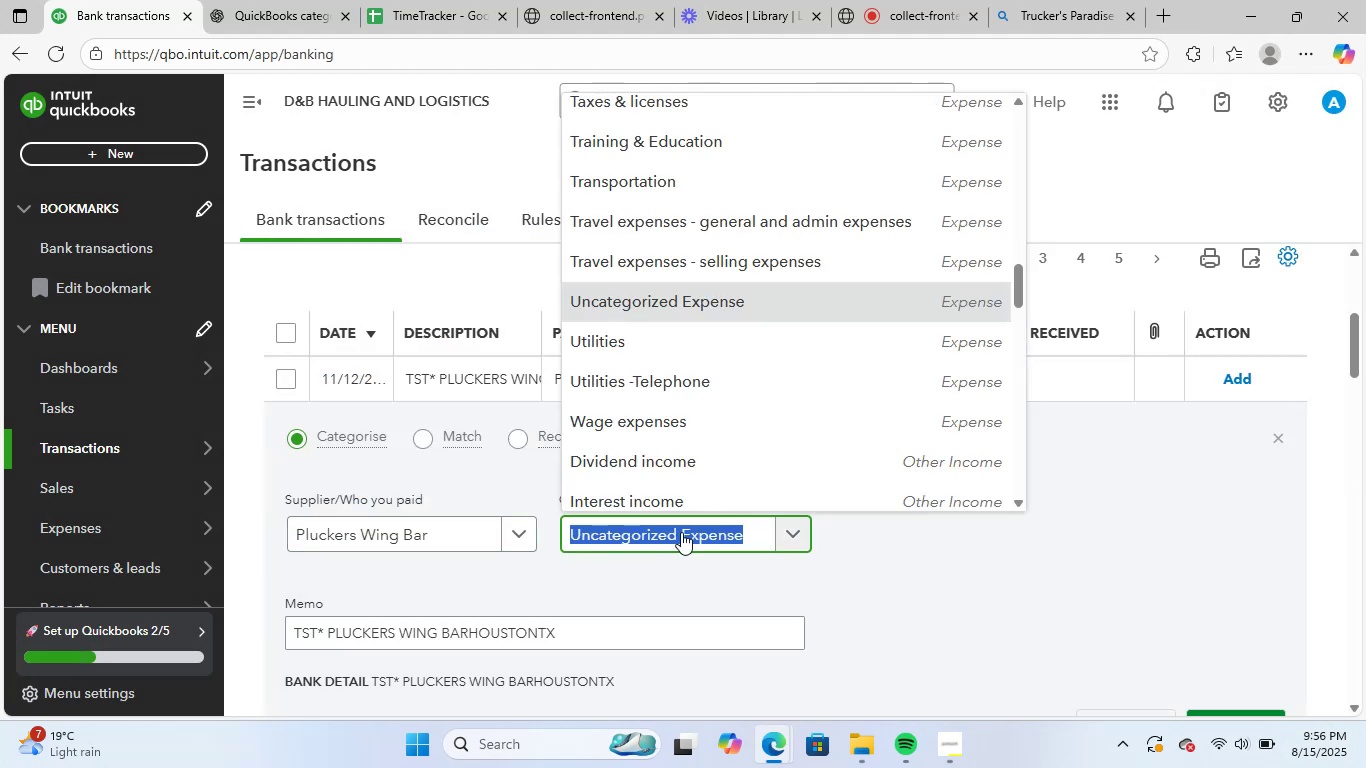 
type(meal)
 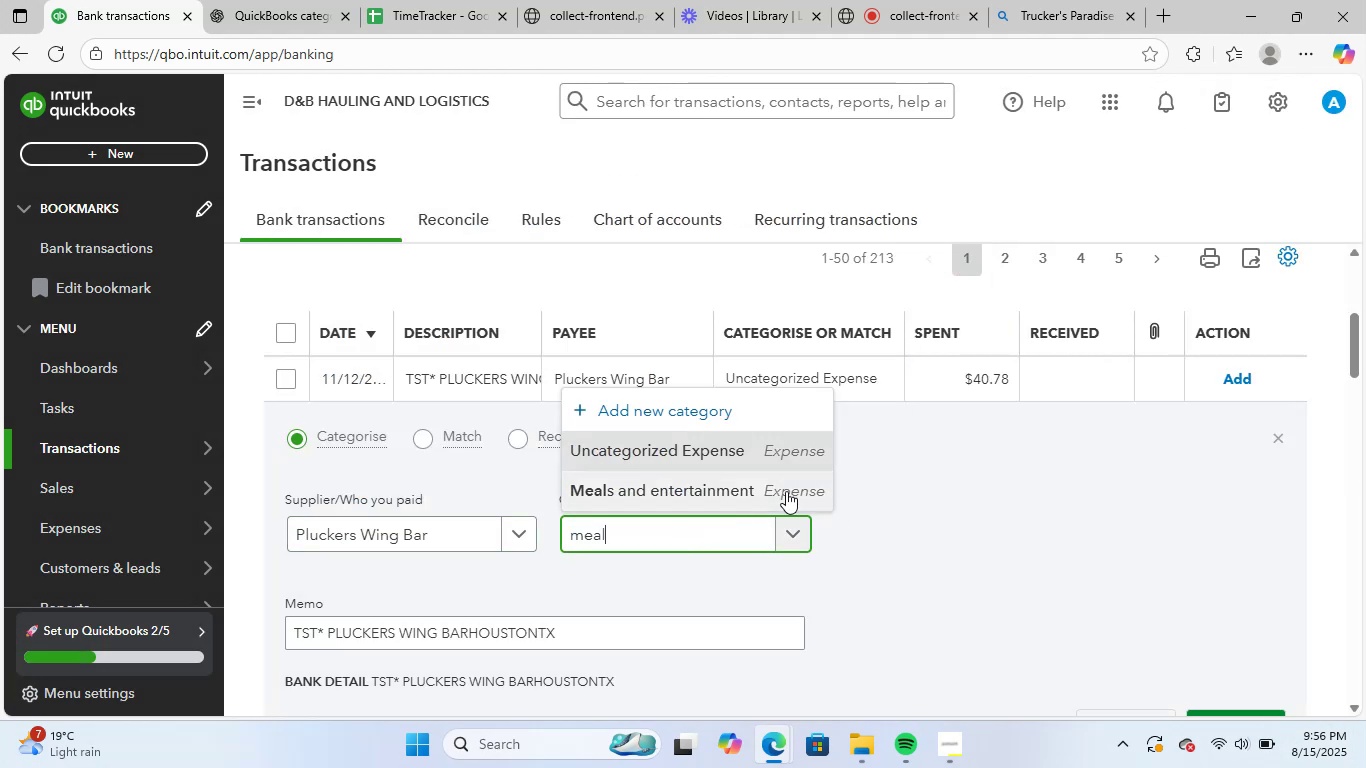 
left_click([787, 491])
 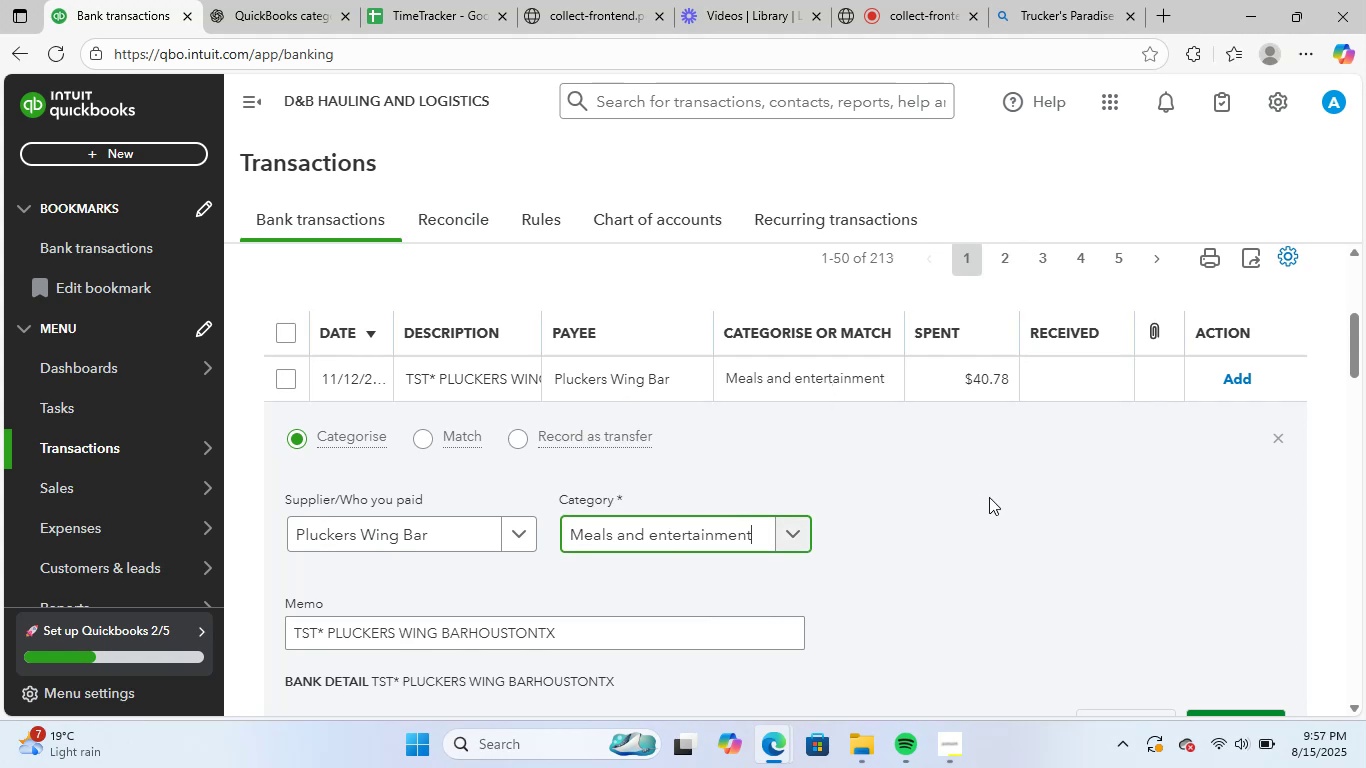 
scroll: coordinate [989, 497], scroll_direction: down, amount: 2.0
 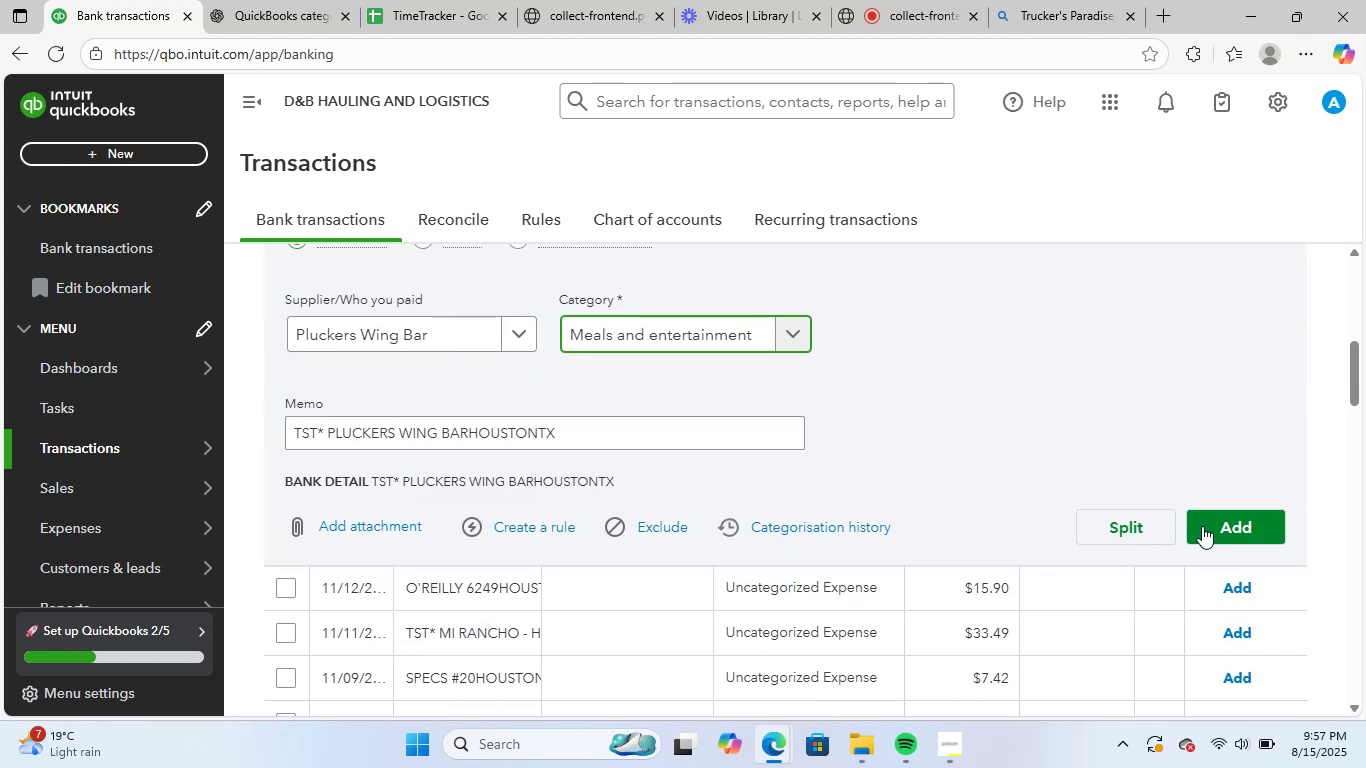 
left_click([1244, 522])
 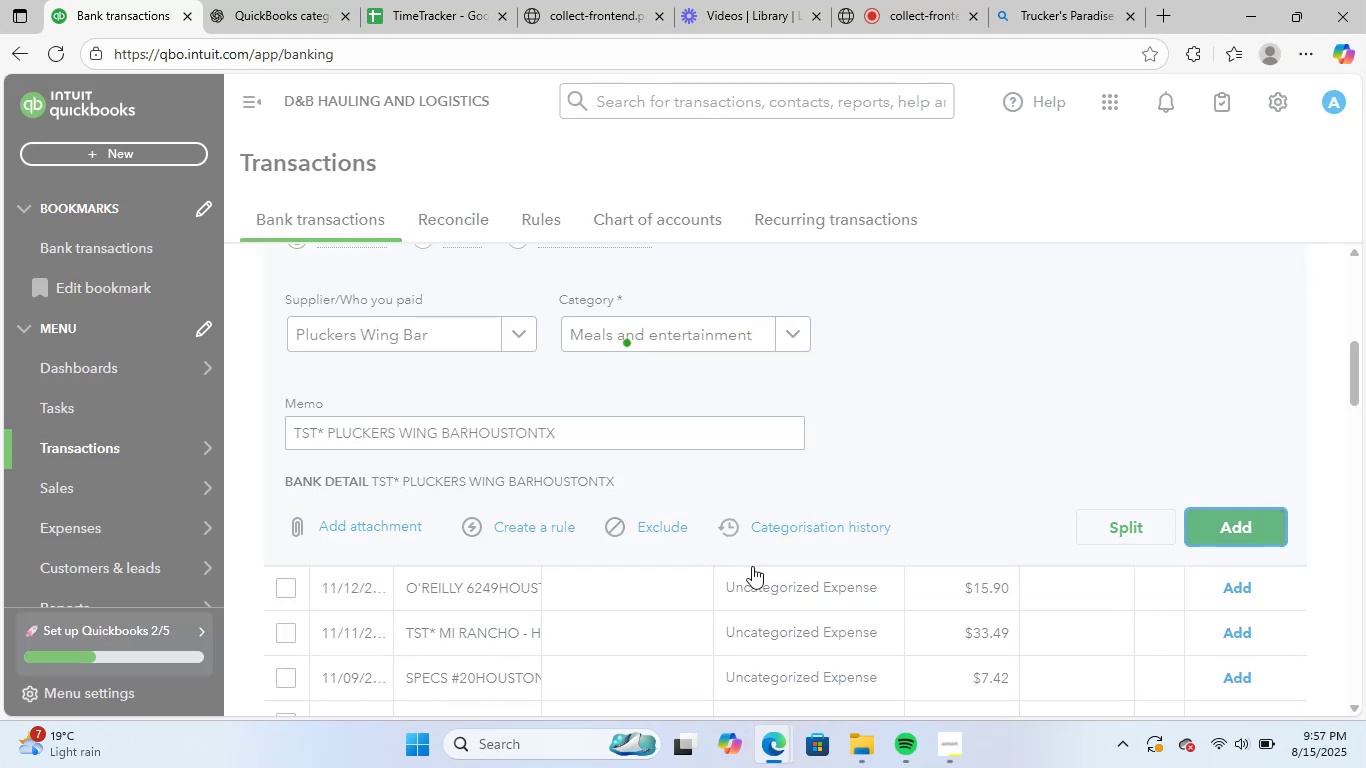 
scroll: coordinate [630, 529], scroll_direction: up, amount: 2.0
 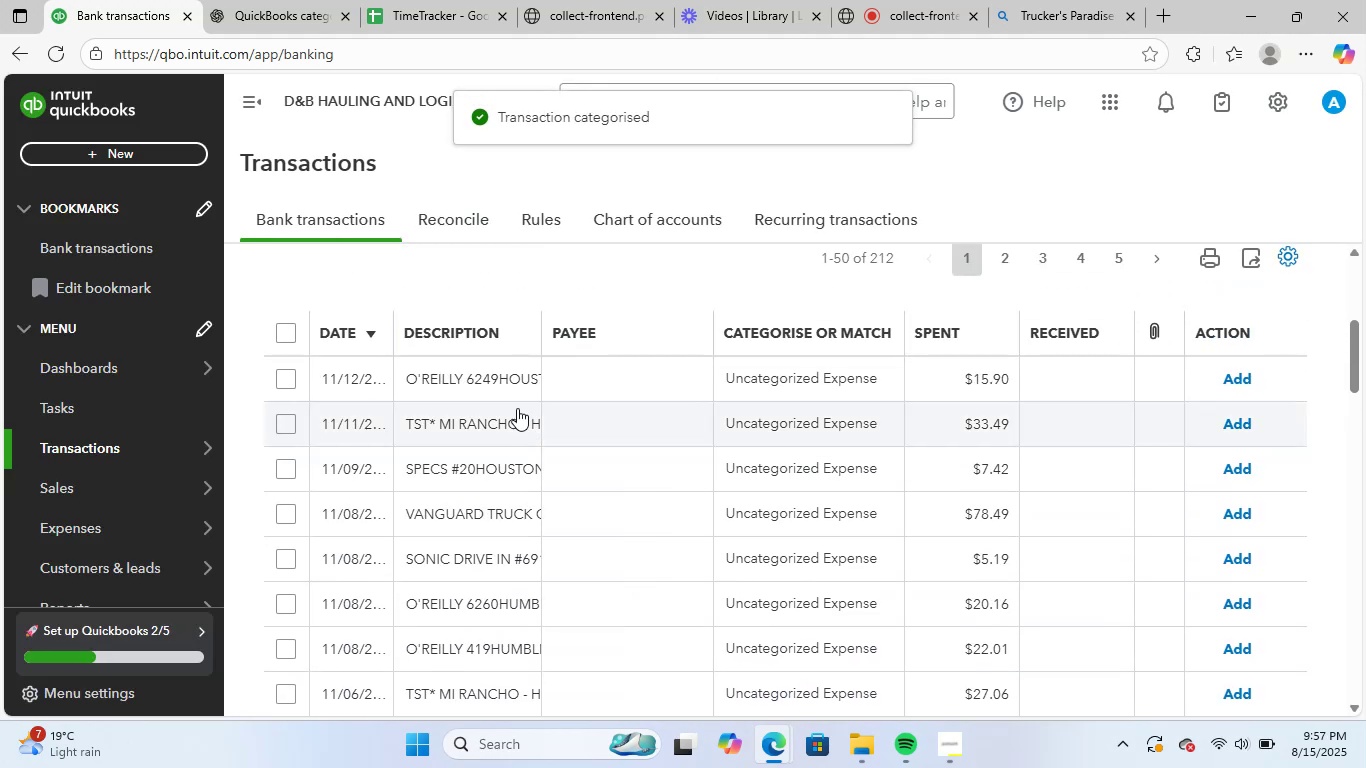 
left_click([503, 374])
 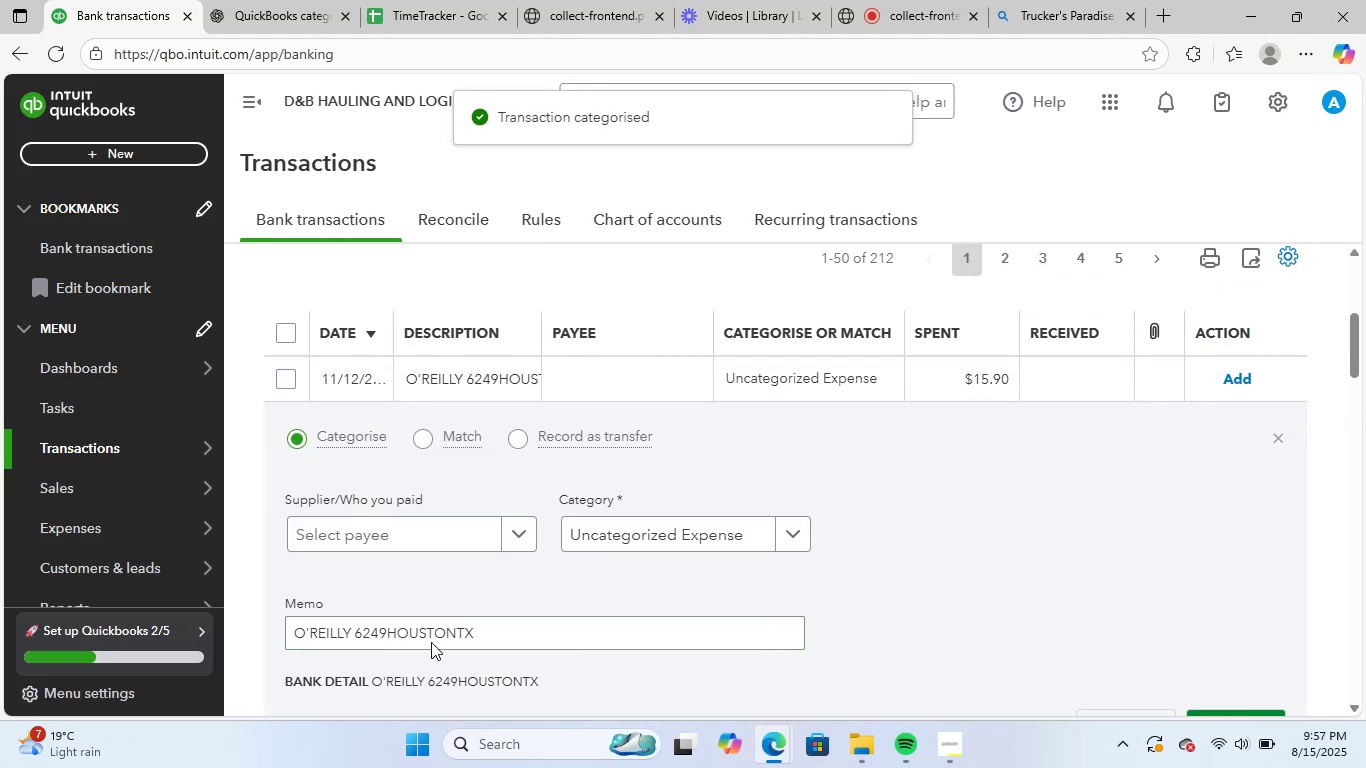 
left_click_drag(start_coordinate=[514, 630], to_coordinate=[280, 624])
 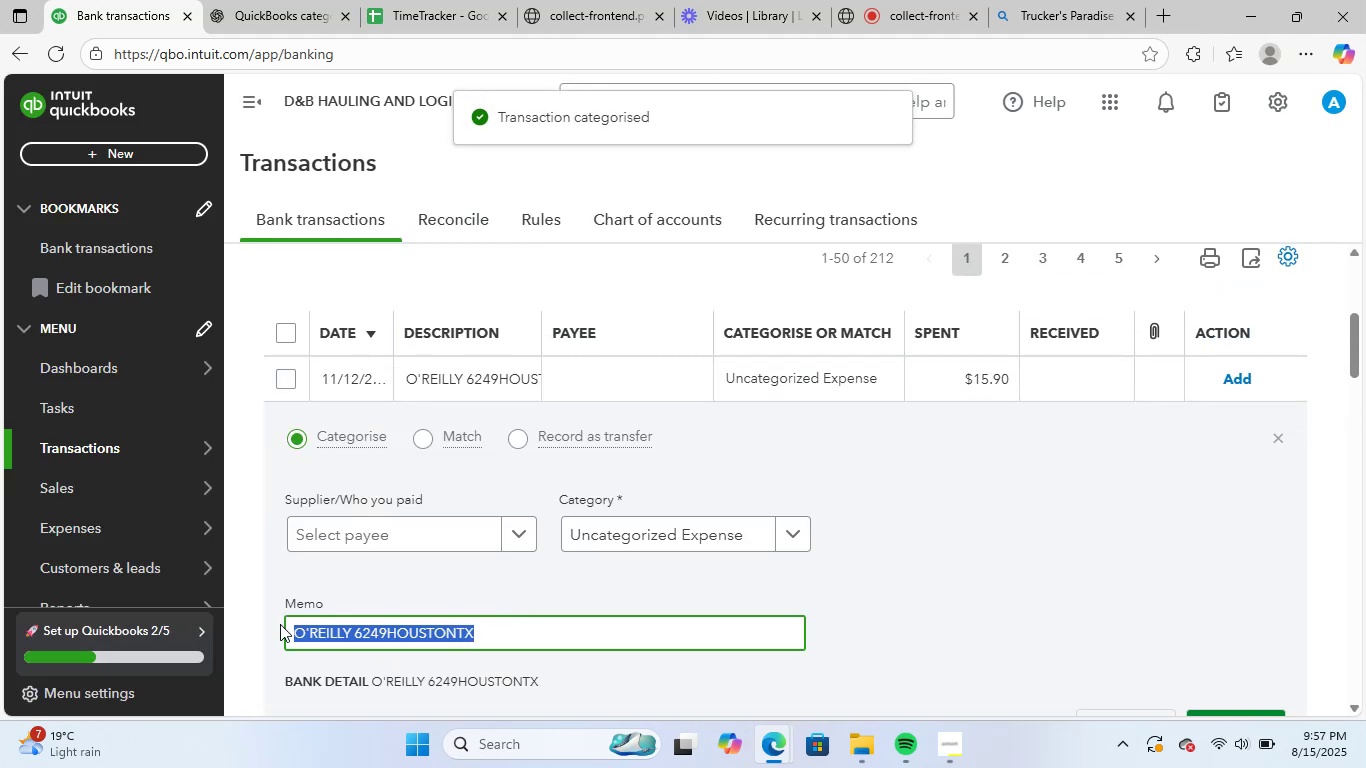 
key(Control+ControlLeft)
 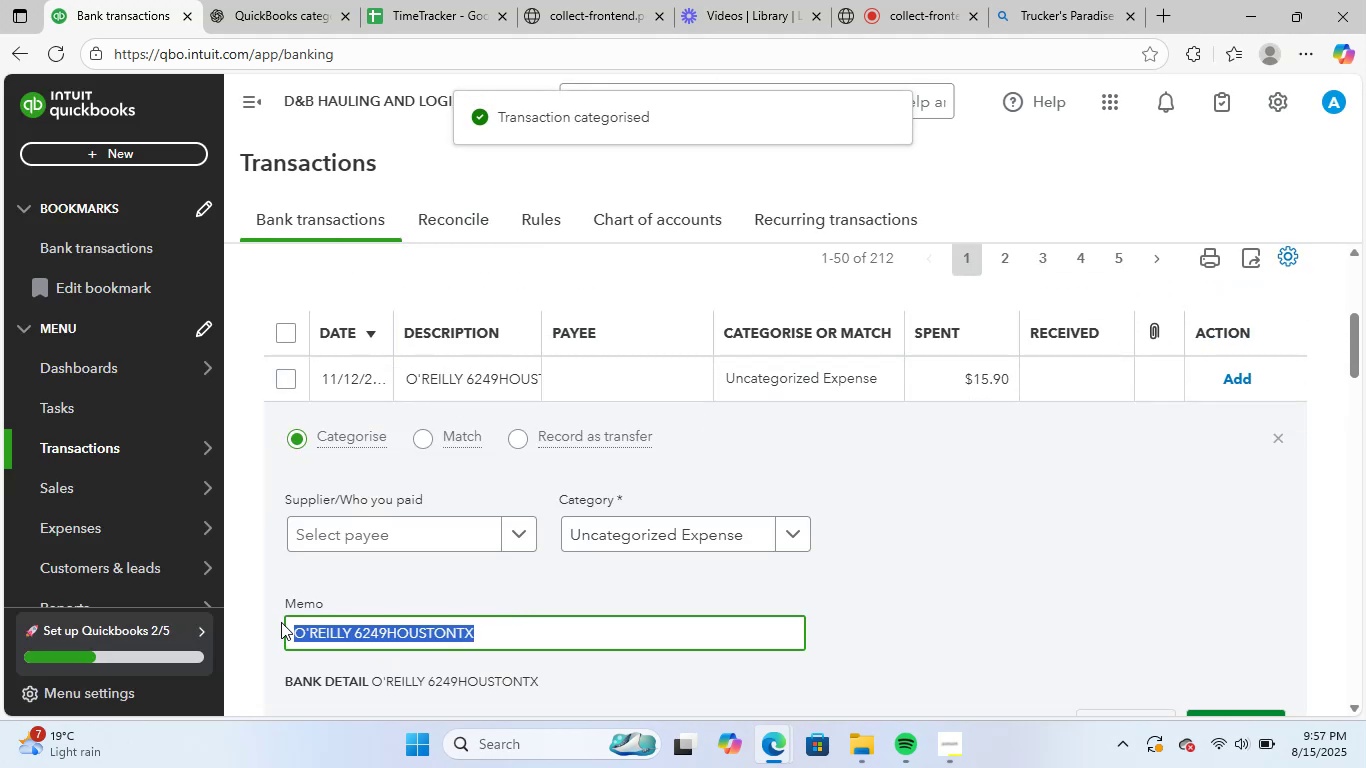 
key(Control+C)
 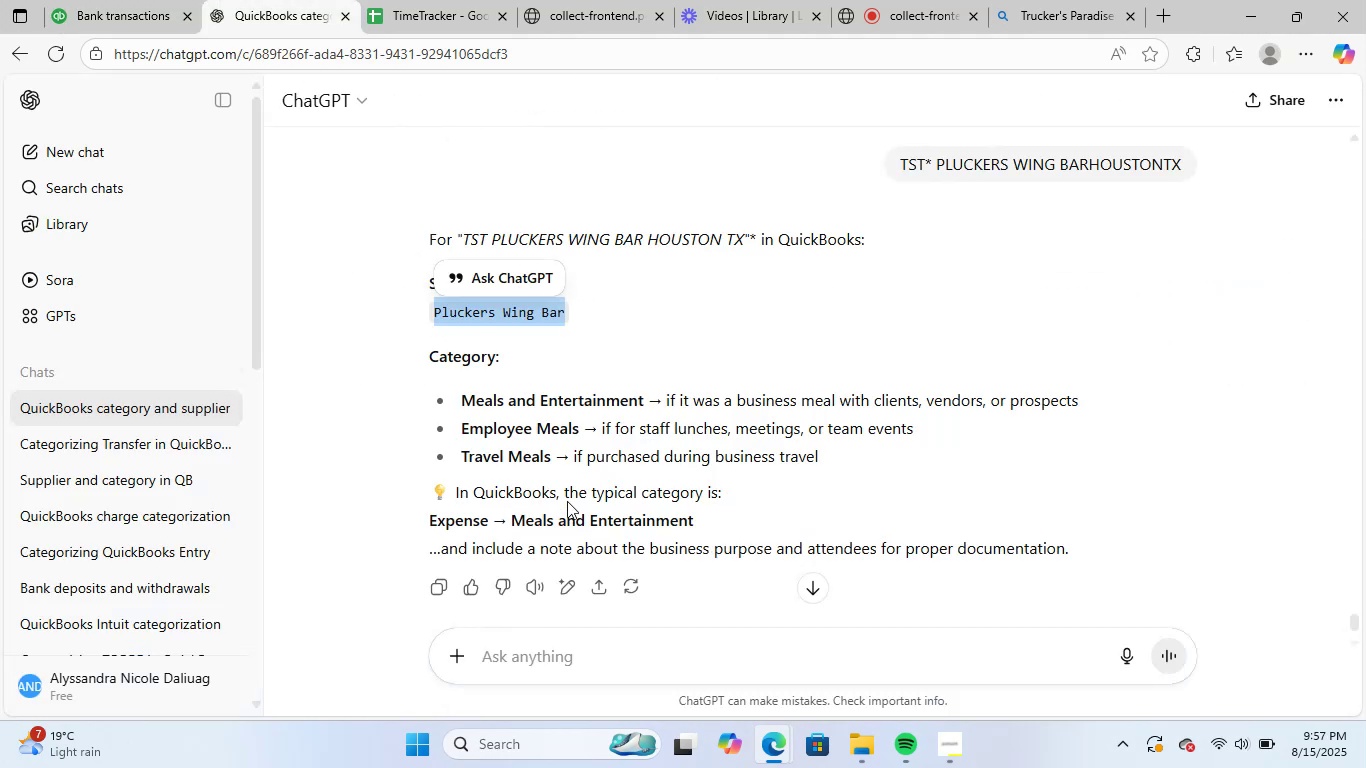 
left_click([596, 662])
 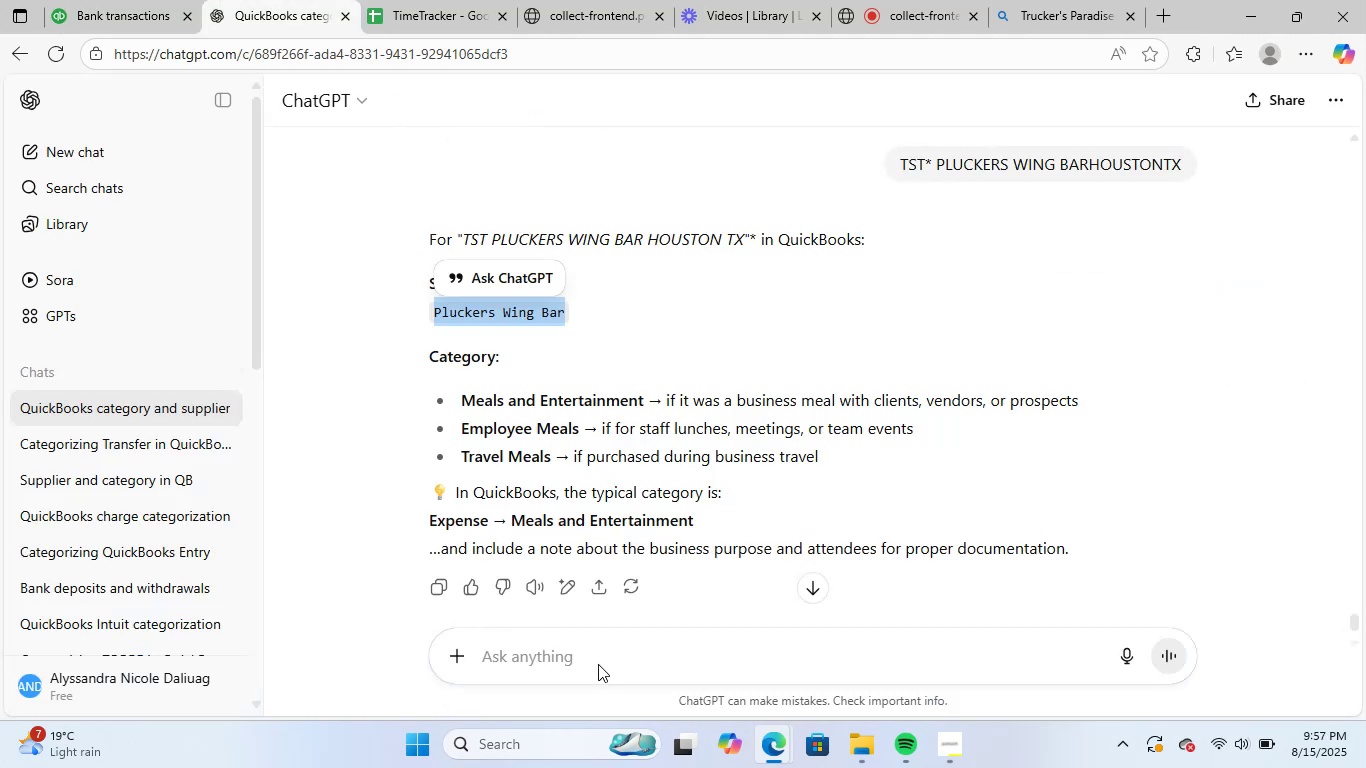 
key(Control+ControlLeft)
 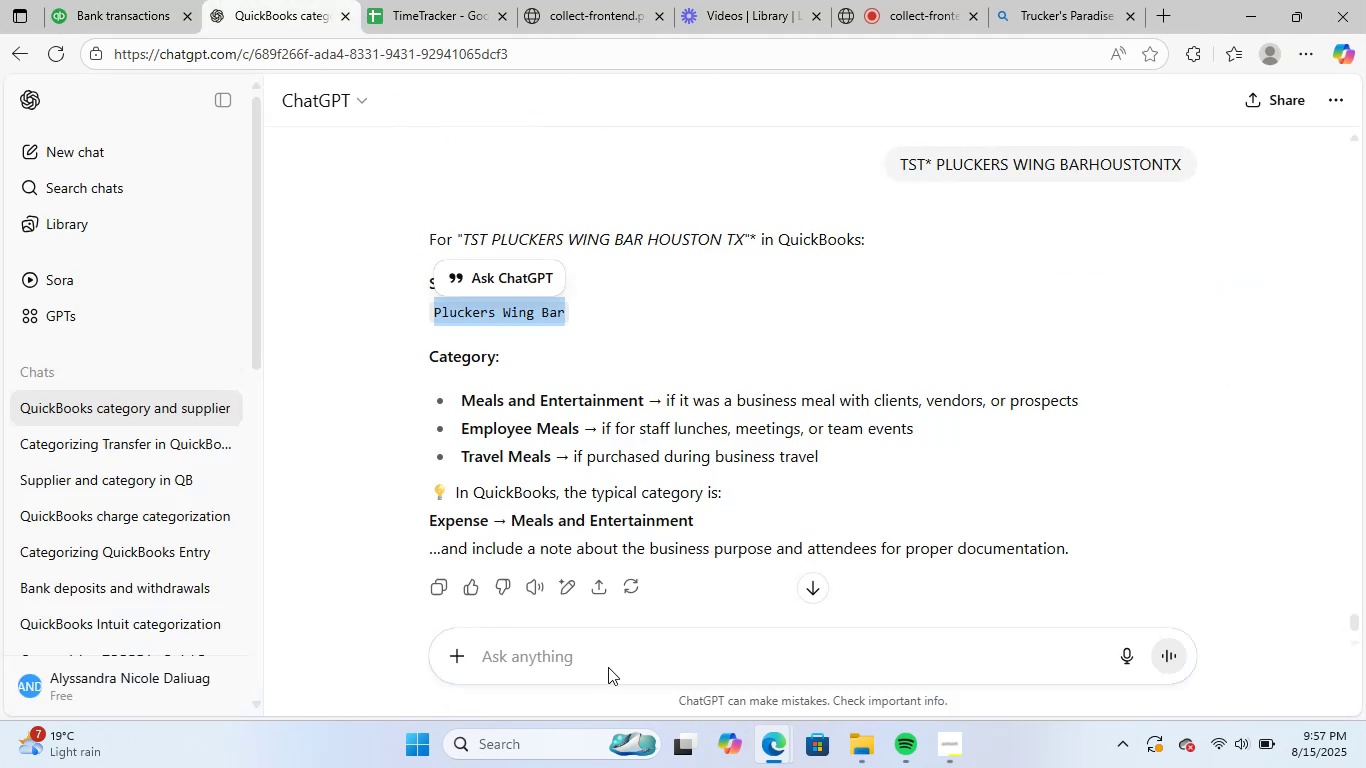 
key(Control+V)
 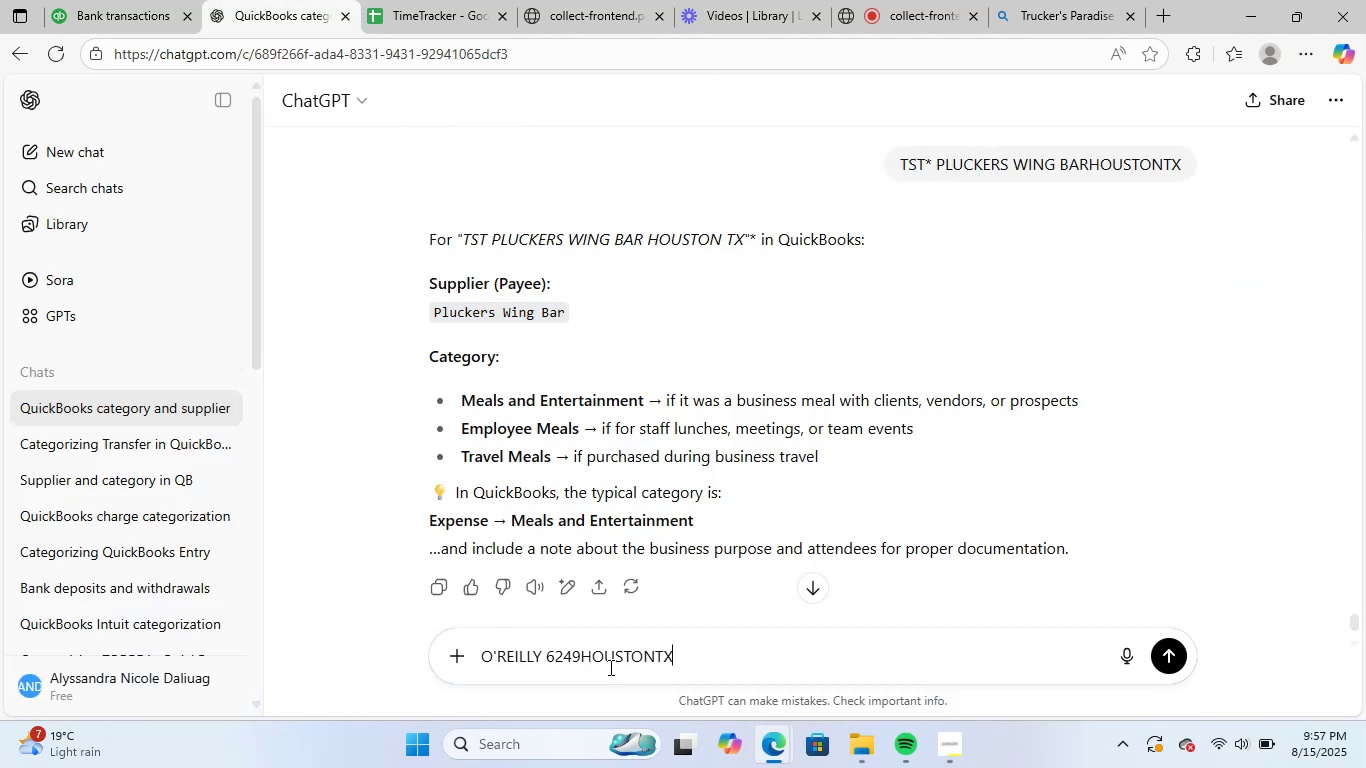 
key(NumpadEnter)
 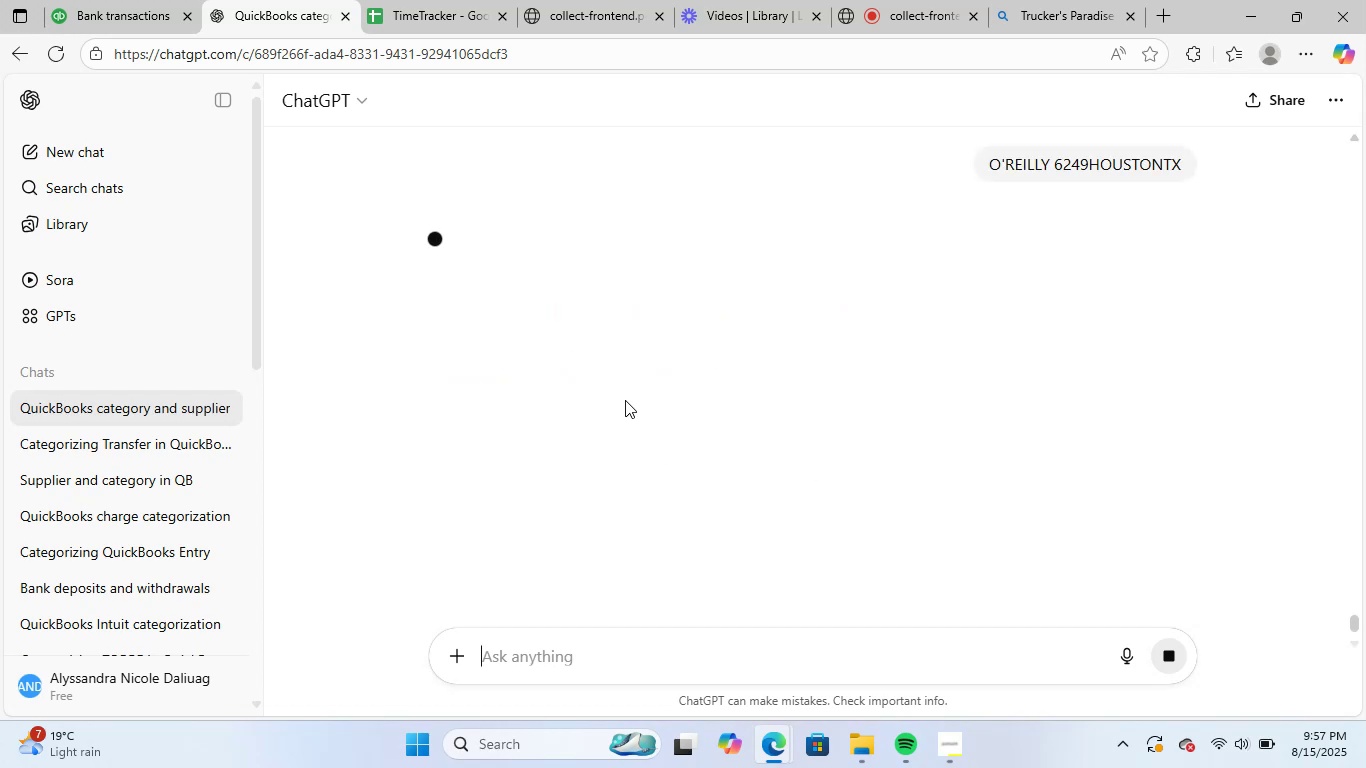 
wait(10.54)
 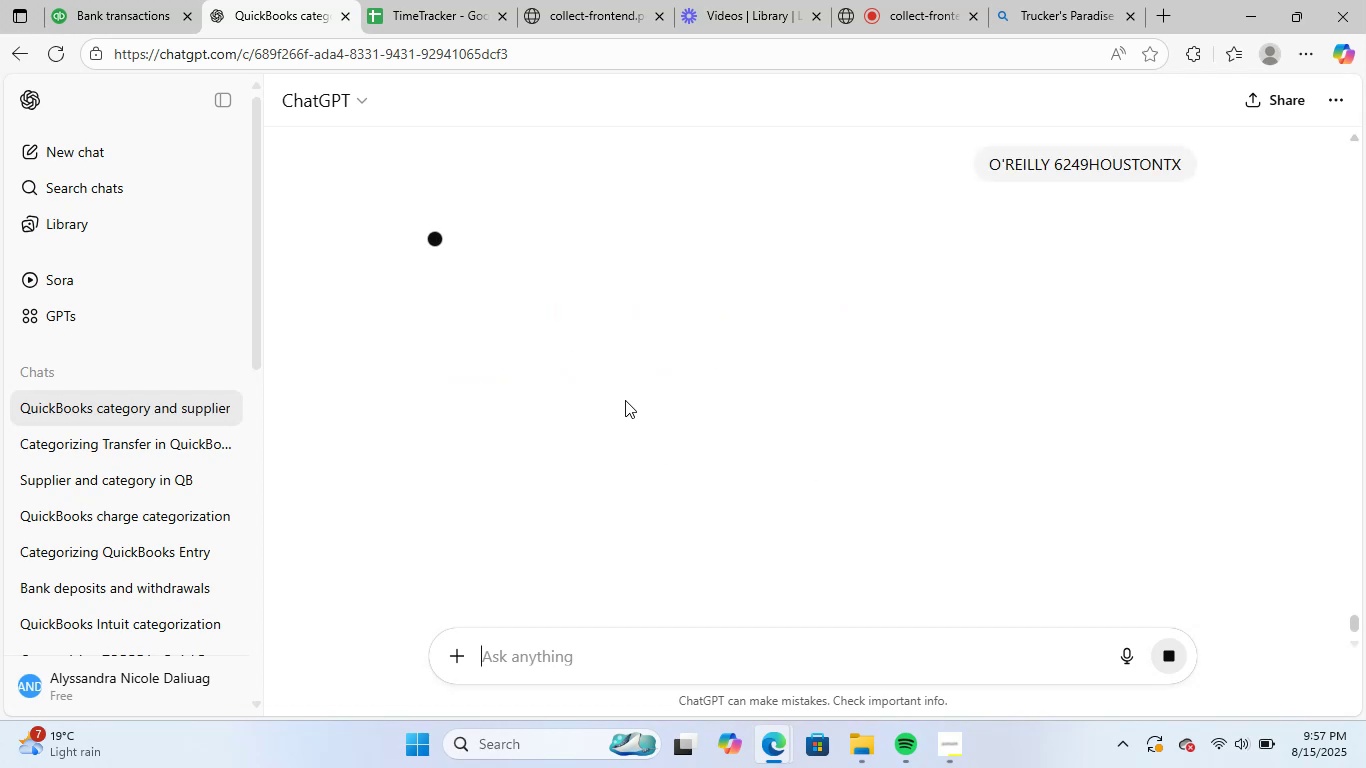 
left_click_drag(start_coordinate=[433, 314], to_coordinate=[583, 318])
 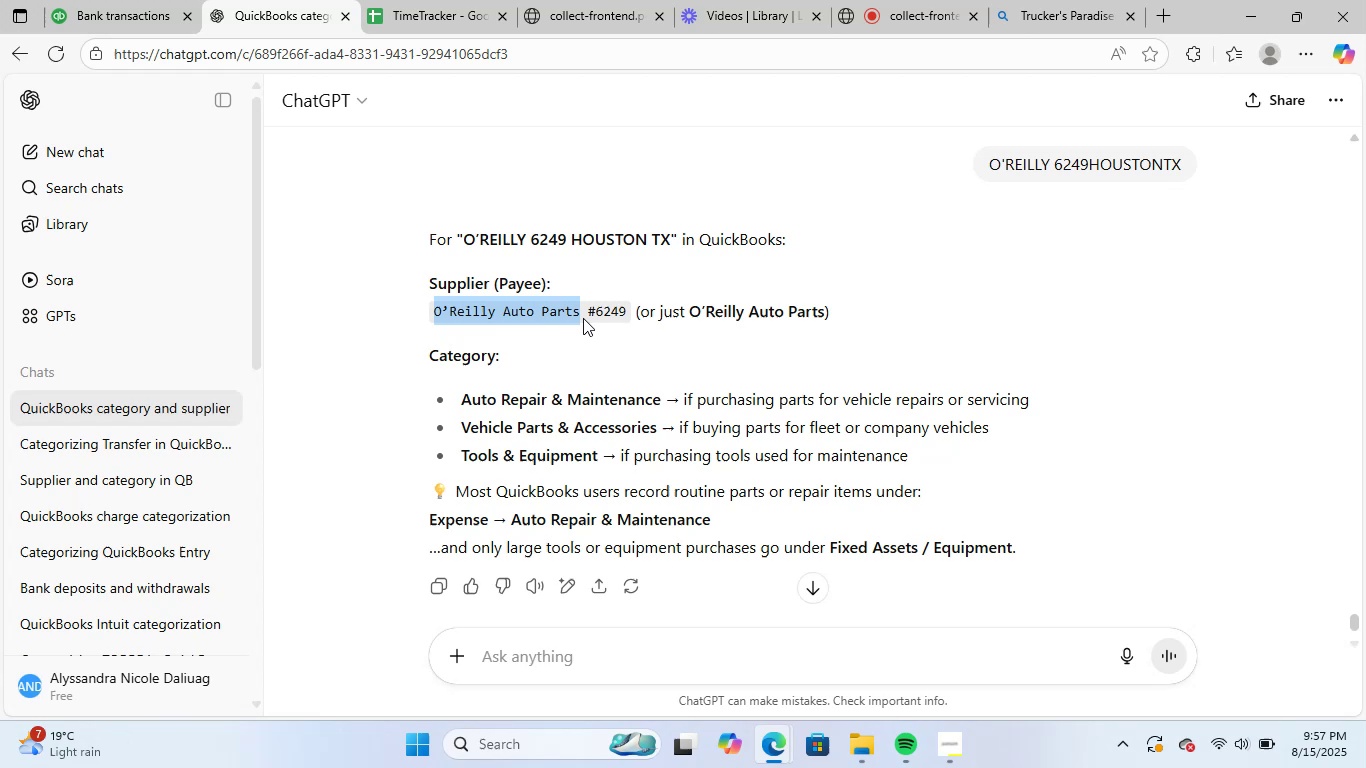 
key(Control+ControlLeft)
 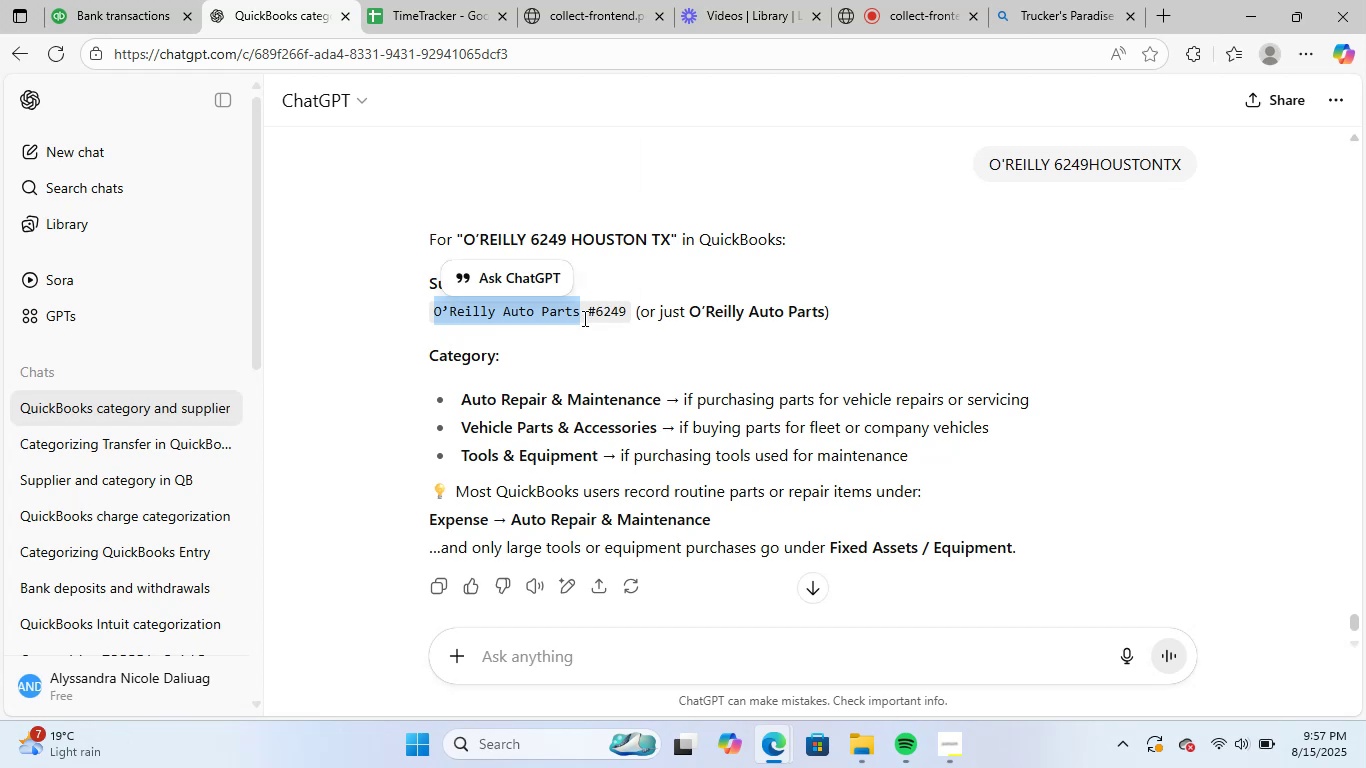 
key(Control+C)
 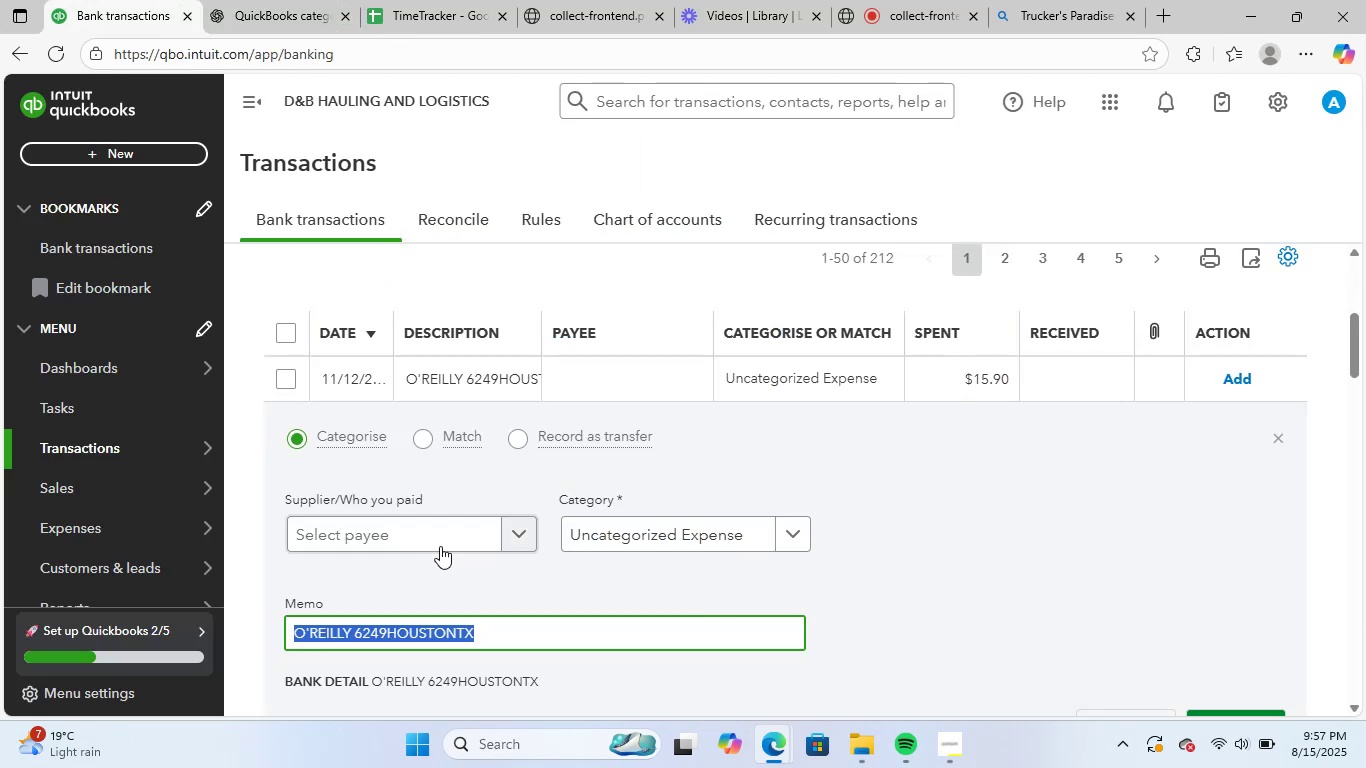 
left_click([437, 540])
 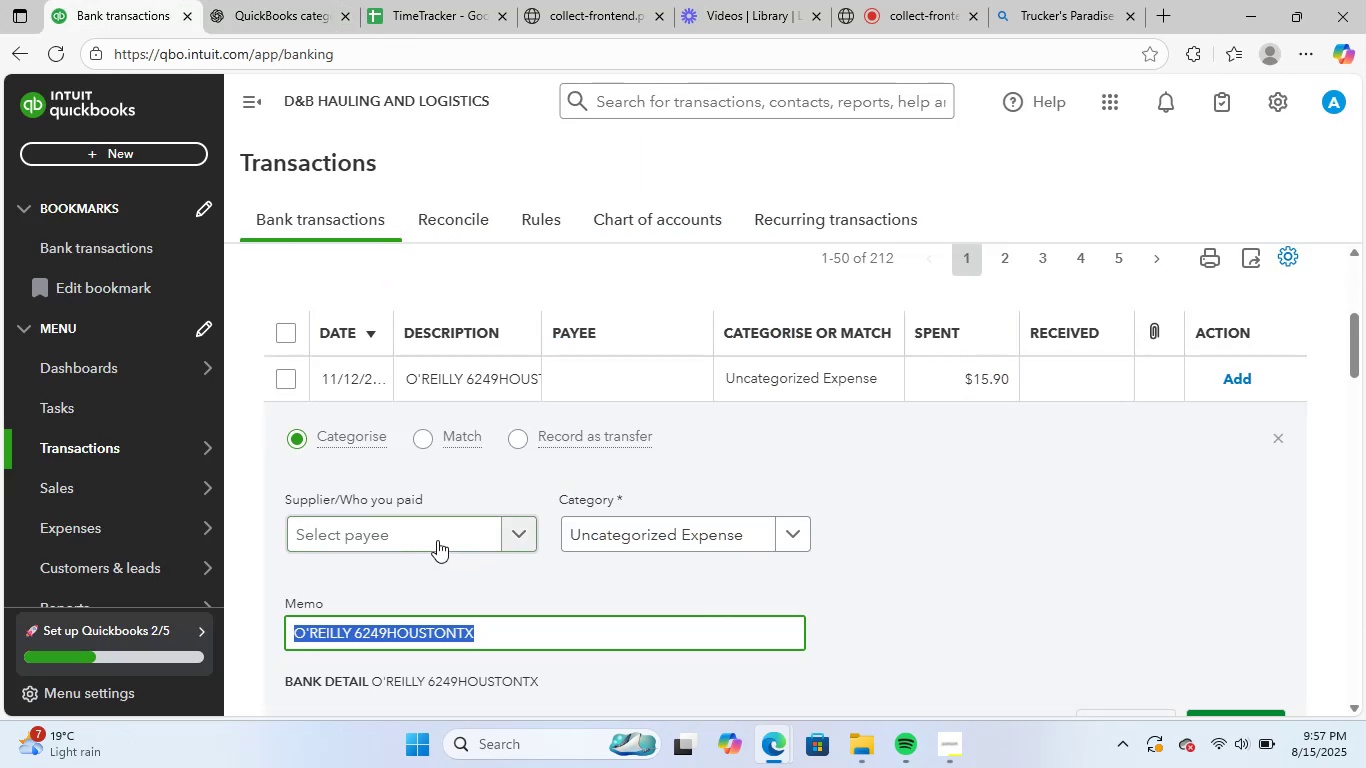 
key(Control+ControlLeft)
 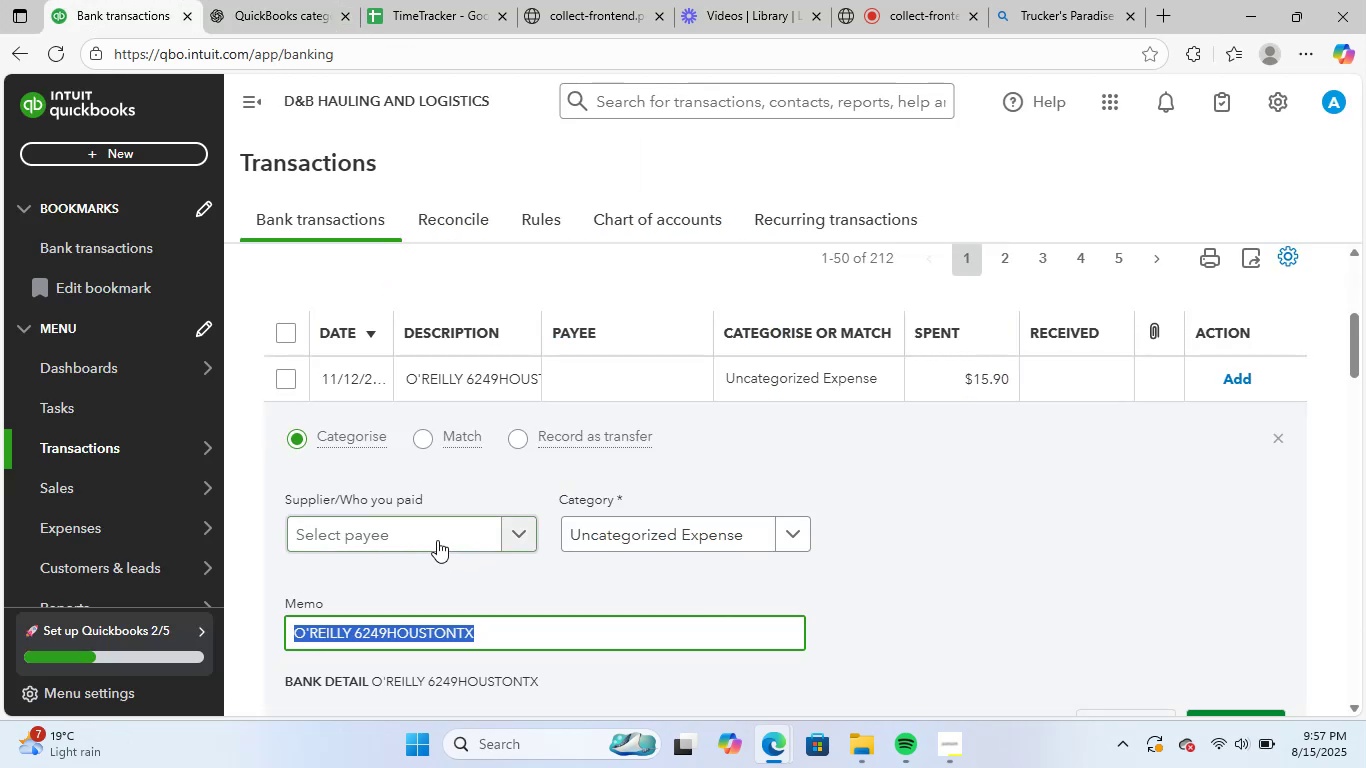 
key(Control+V)
 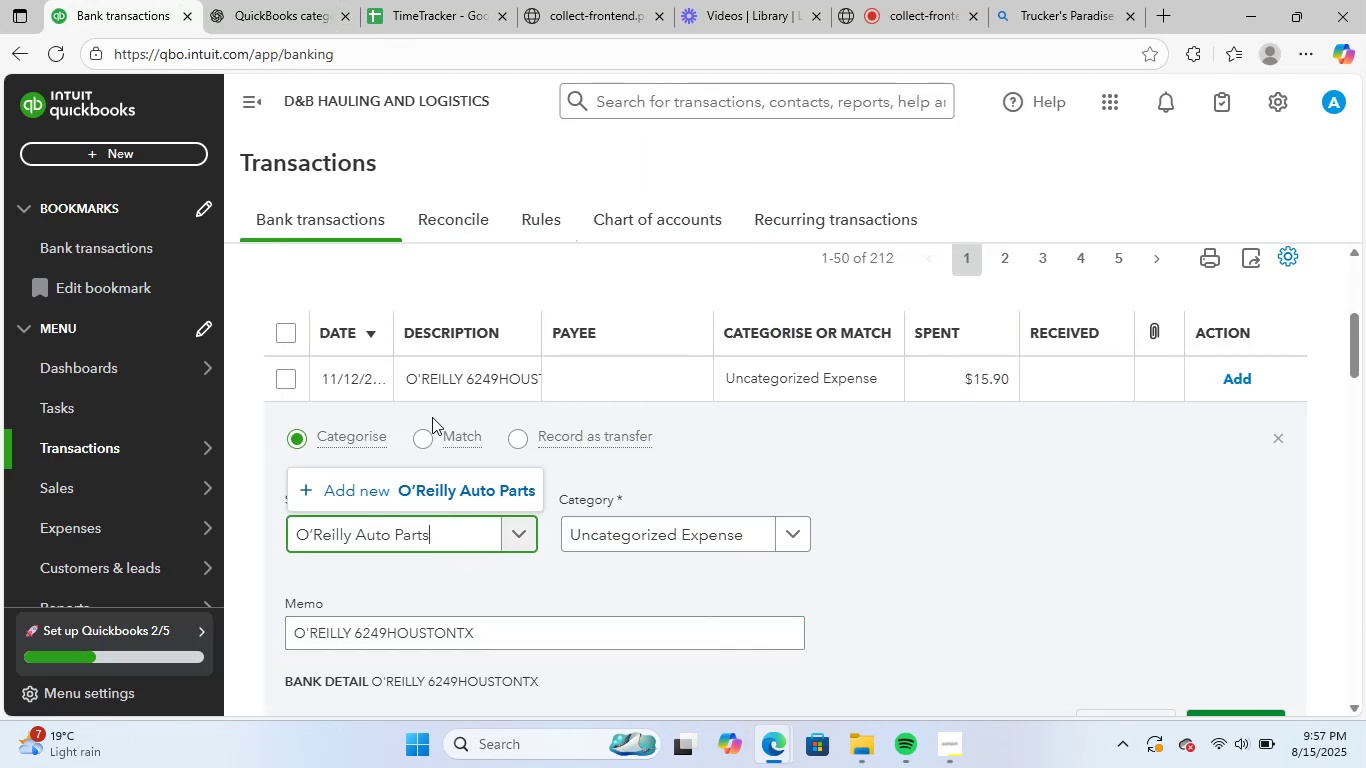 
left_click([481, 496])
 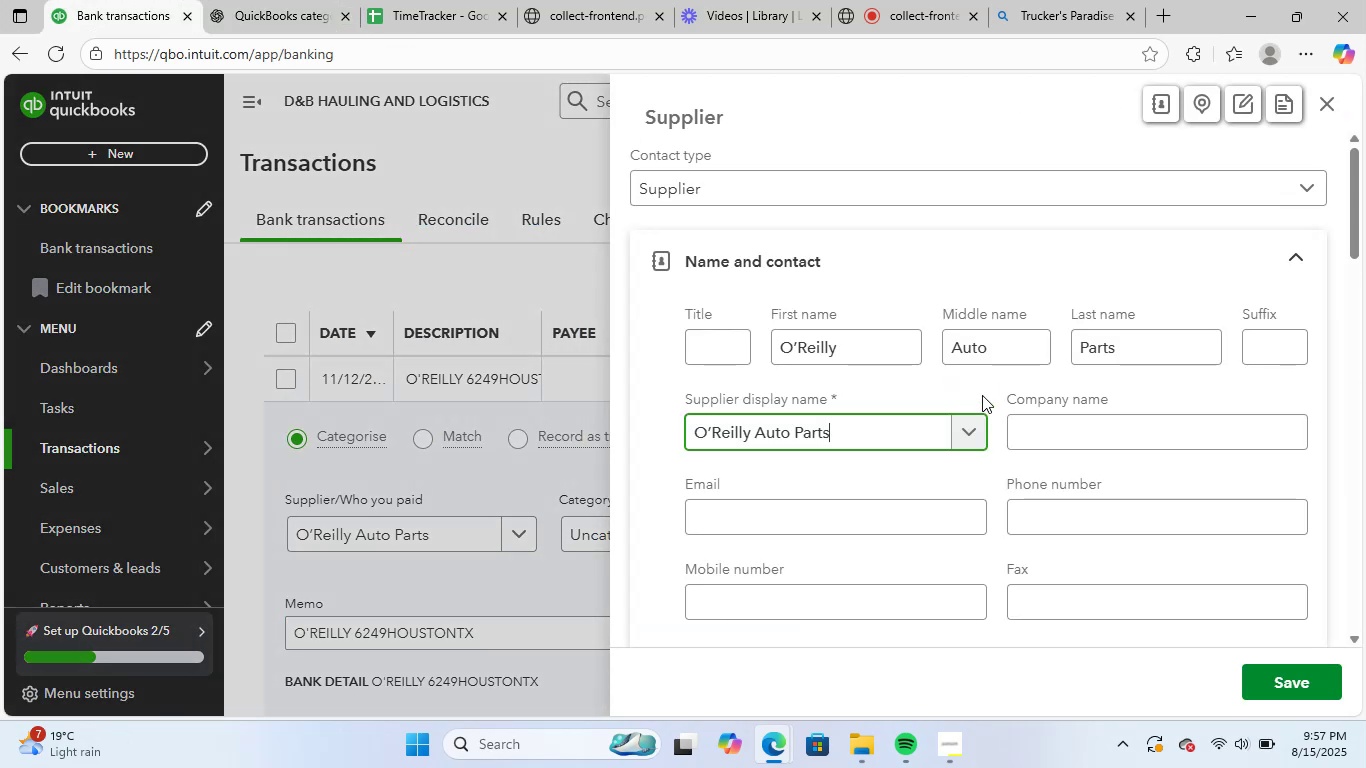 
left_click([1257, 670])
 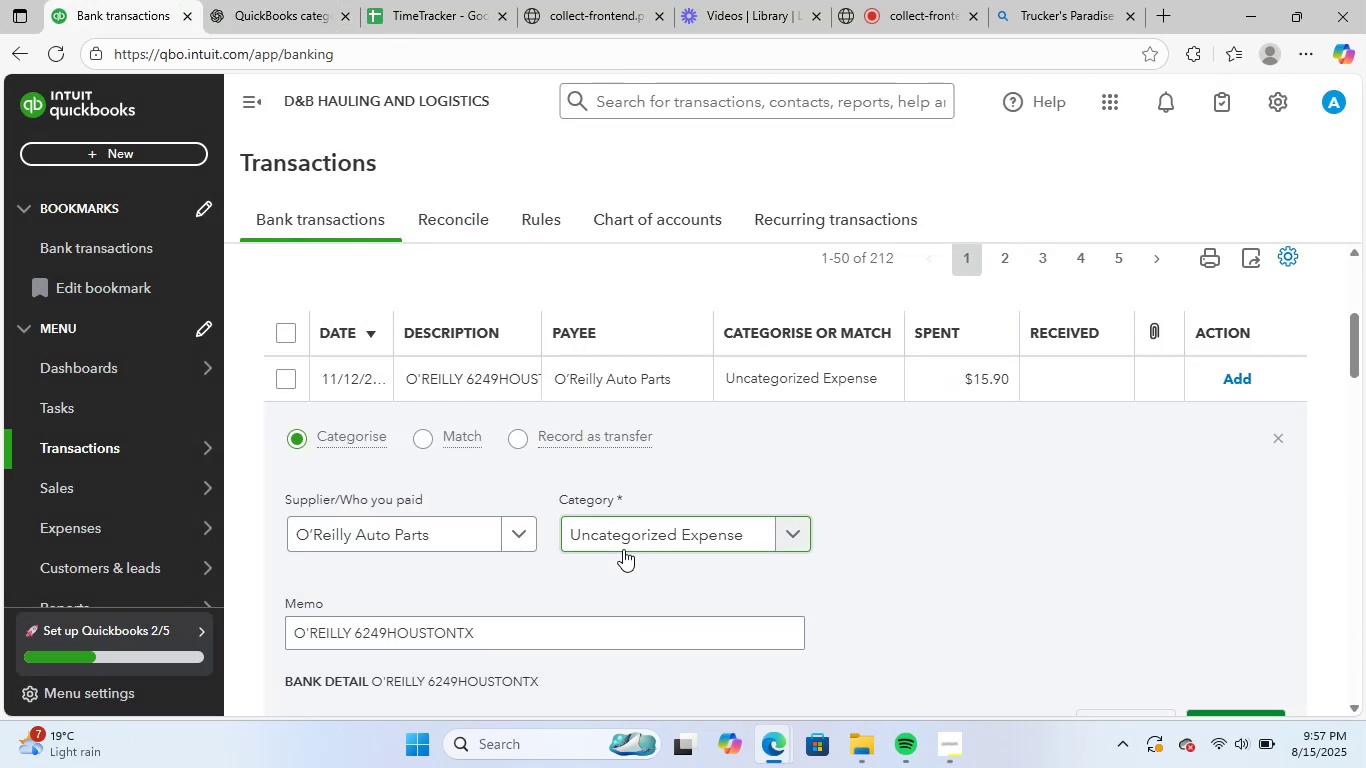 
left_click([637, 540])
 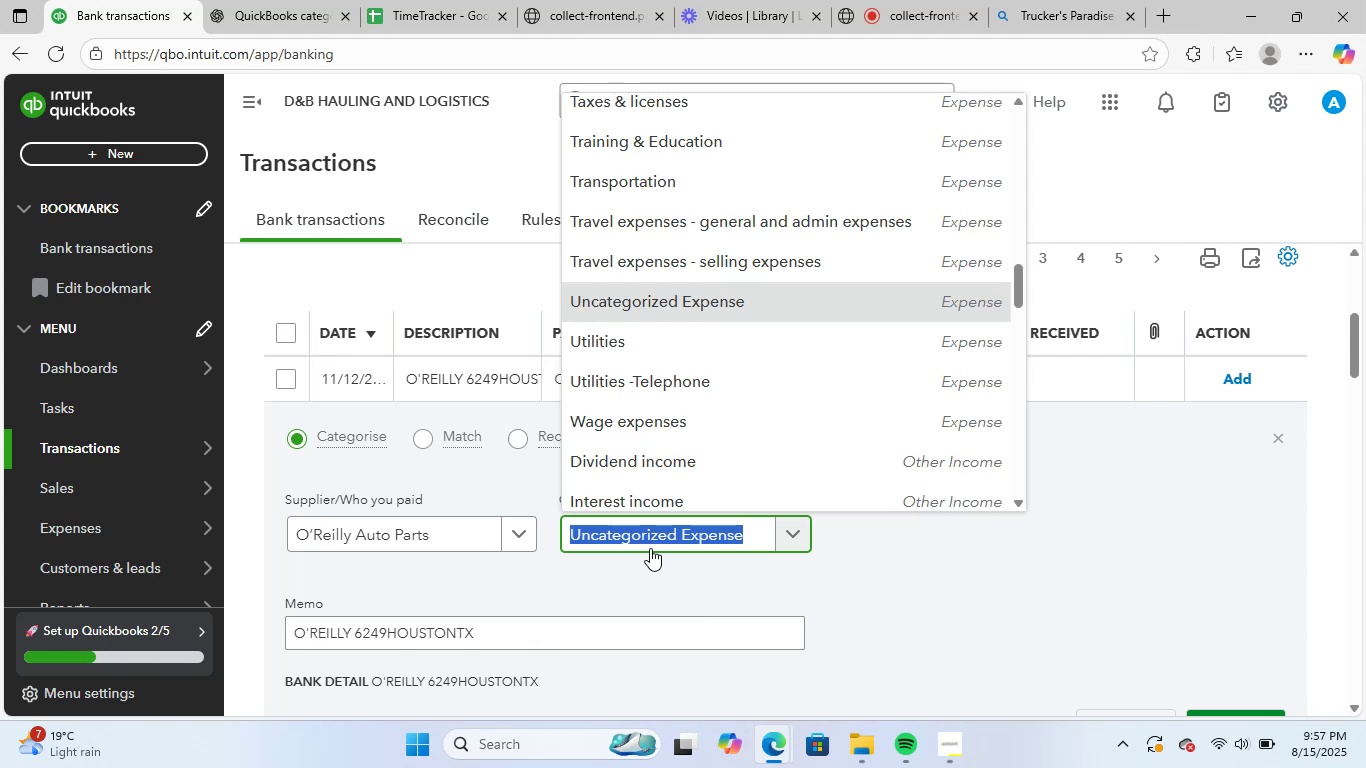 
type(repa)
 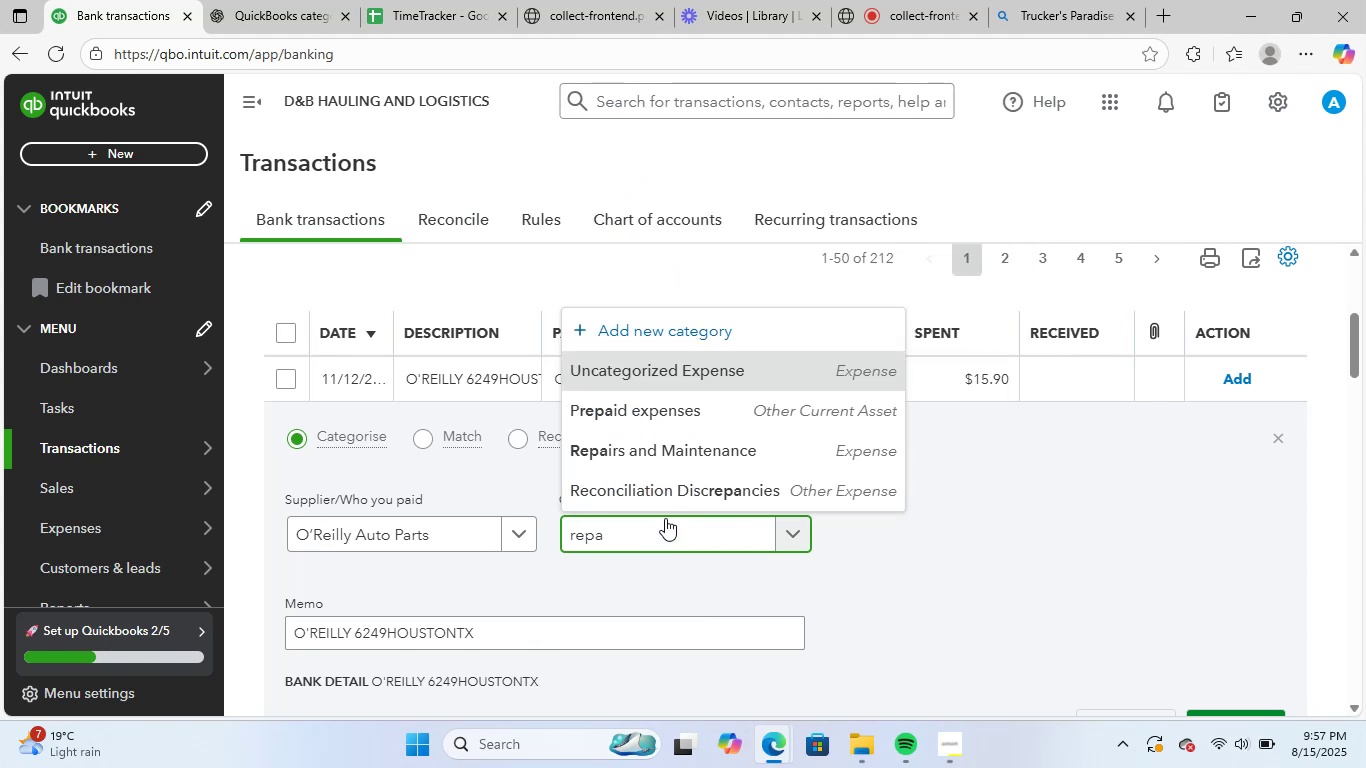 
left_click([766, 454])
 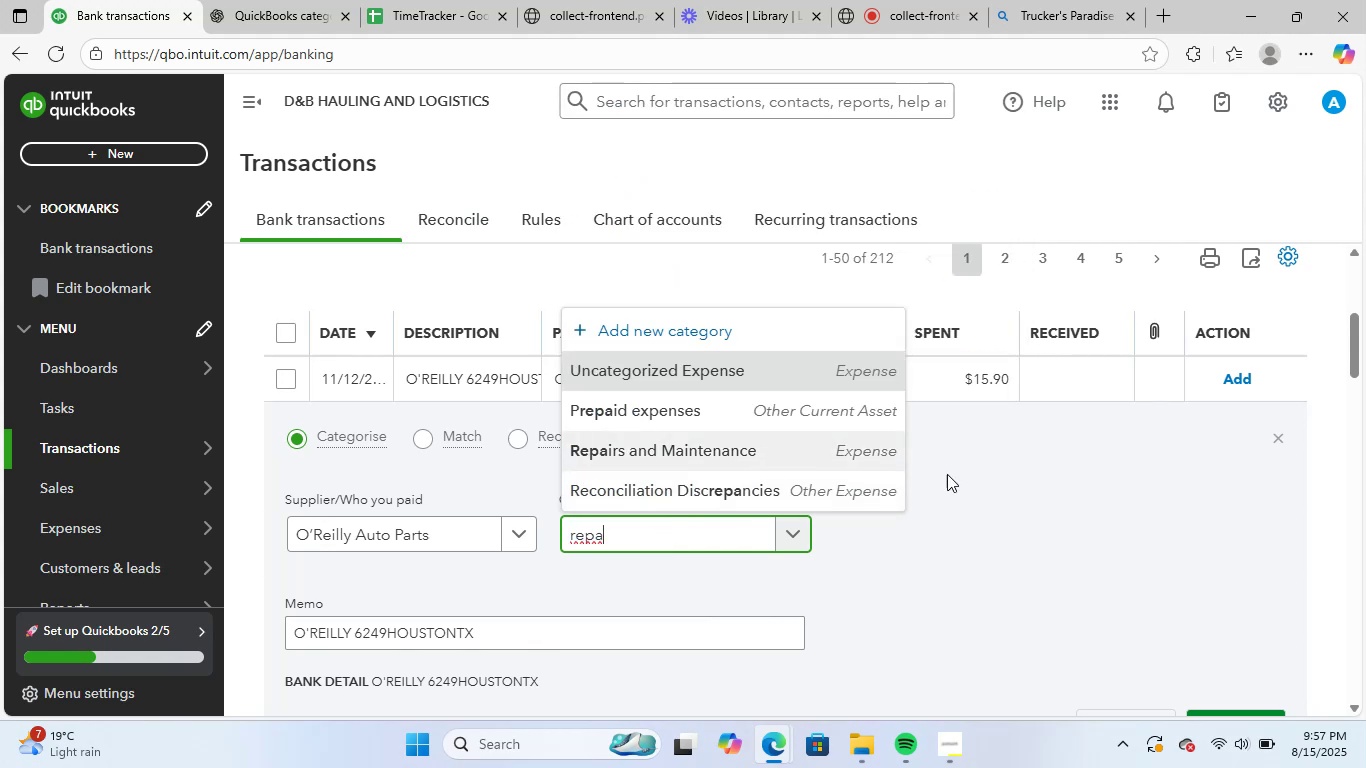 
scroll: coordinate [947, 474], scroll_direction: down, amount: 1.0
 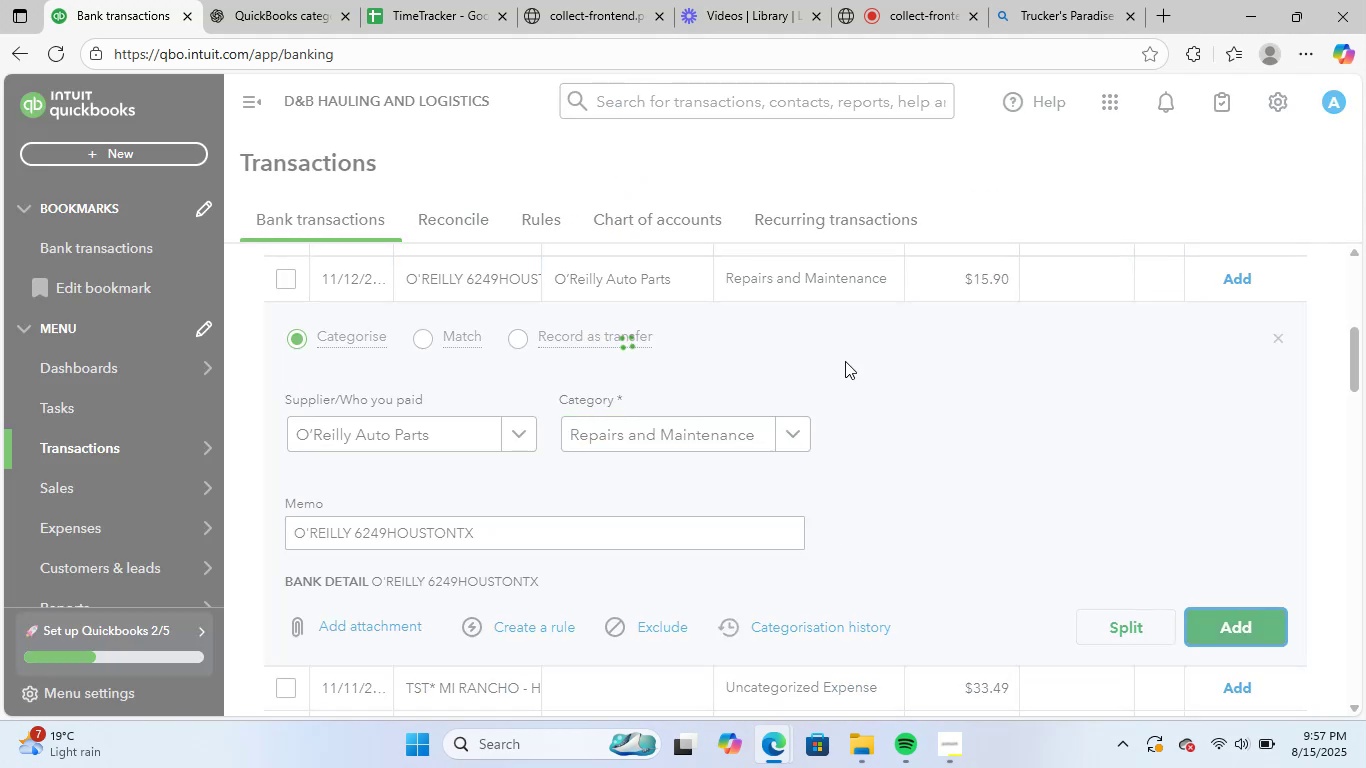 
scroll: coordinate [739, 475], scroll_direction: up, amount: 2.0
 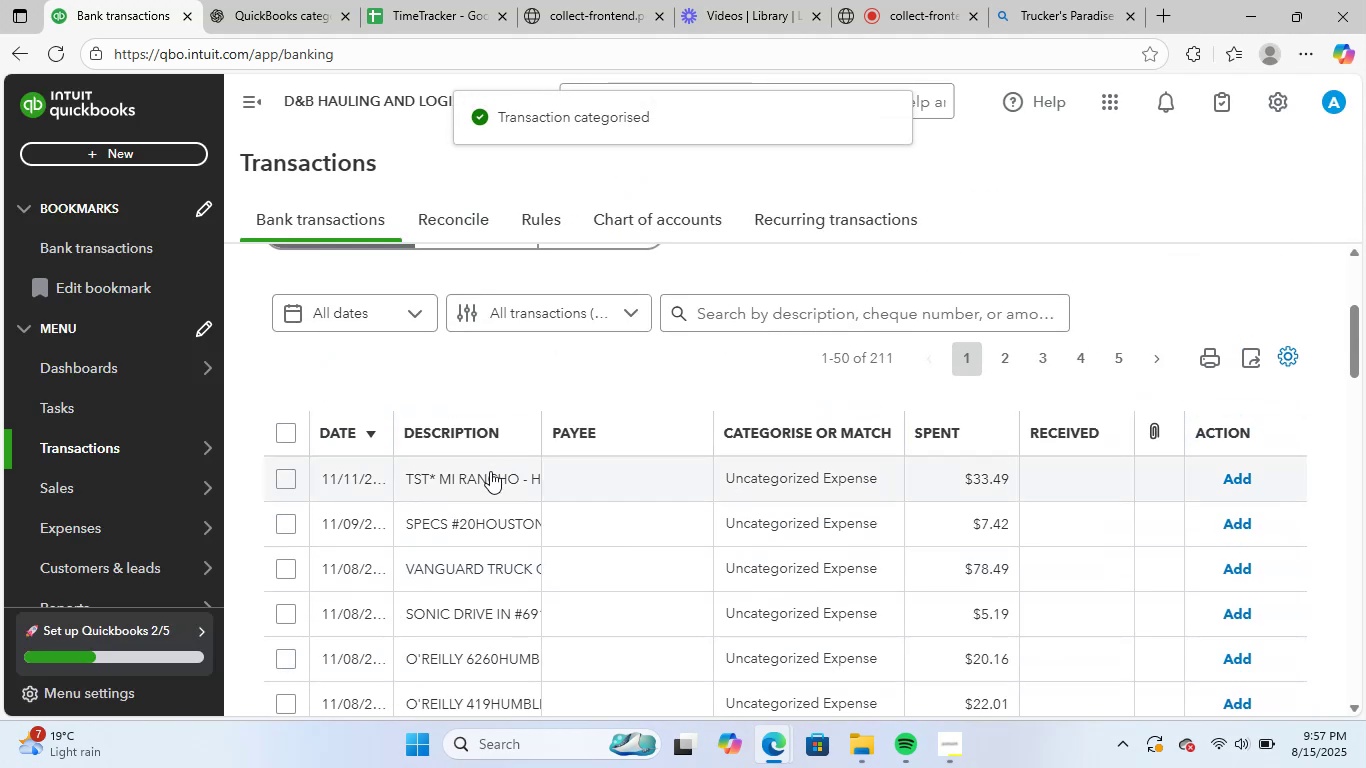 
left_click([483, 486])
 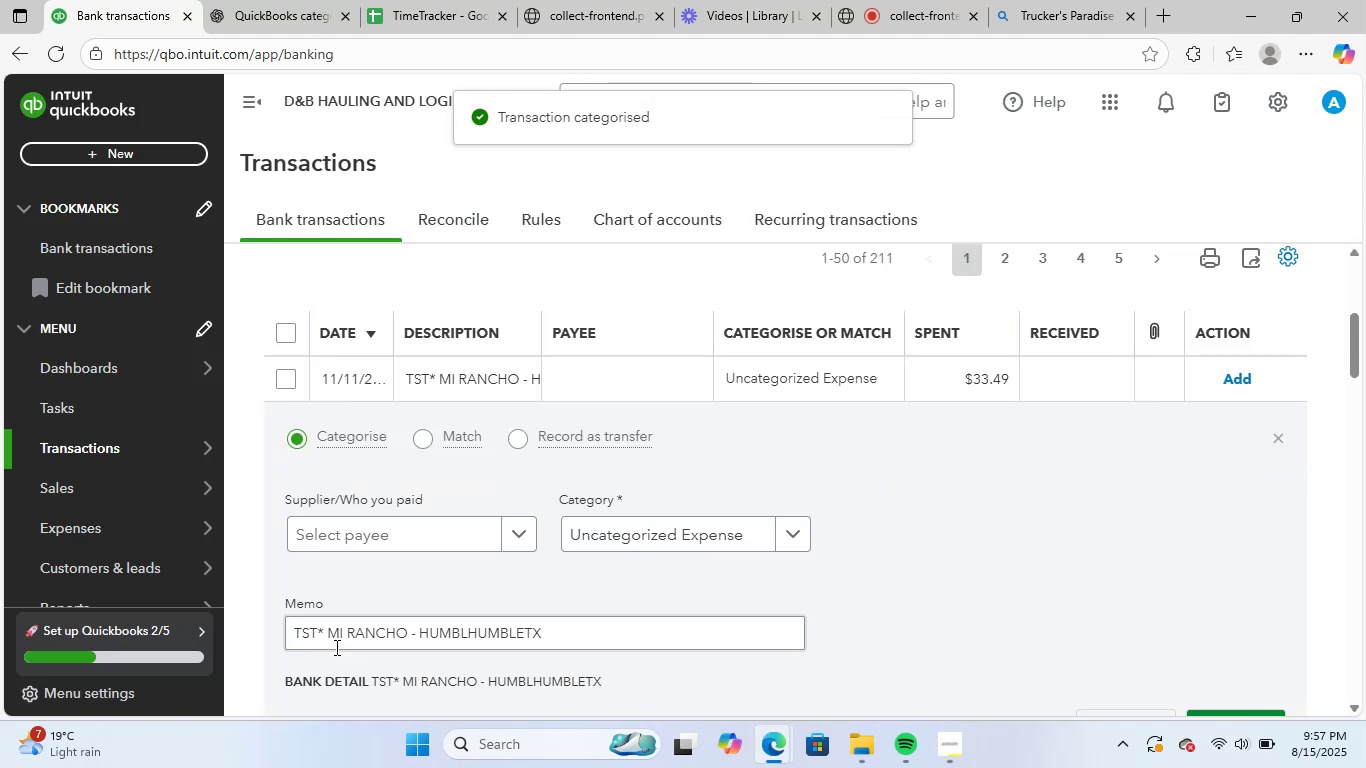 
left_click_drag(start_coordinate=[330, 638], to_coordinate=[405, 637])
 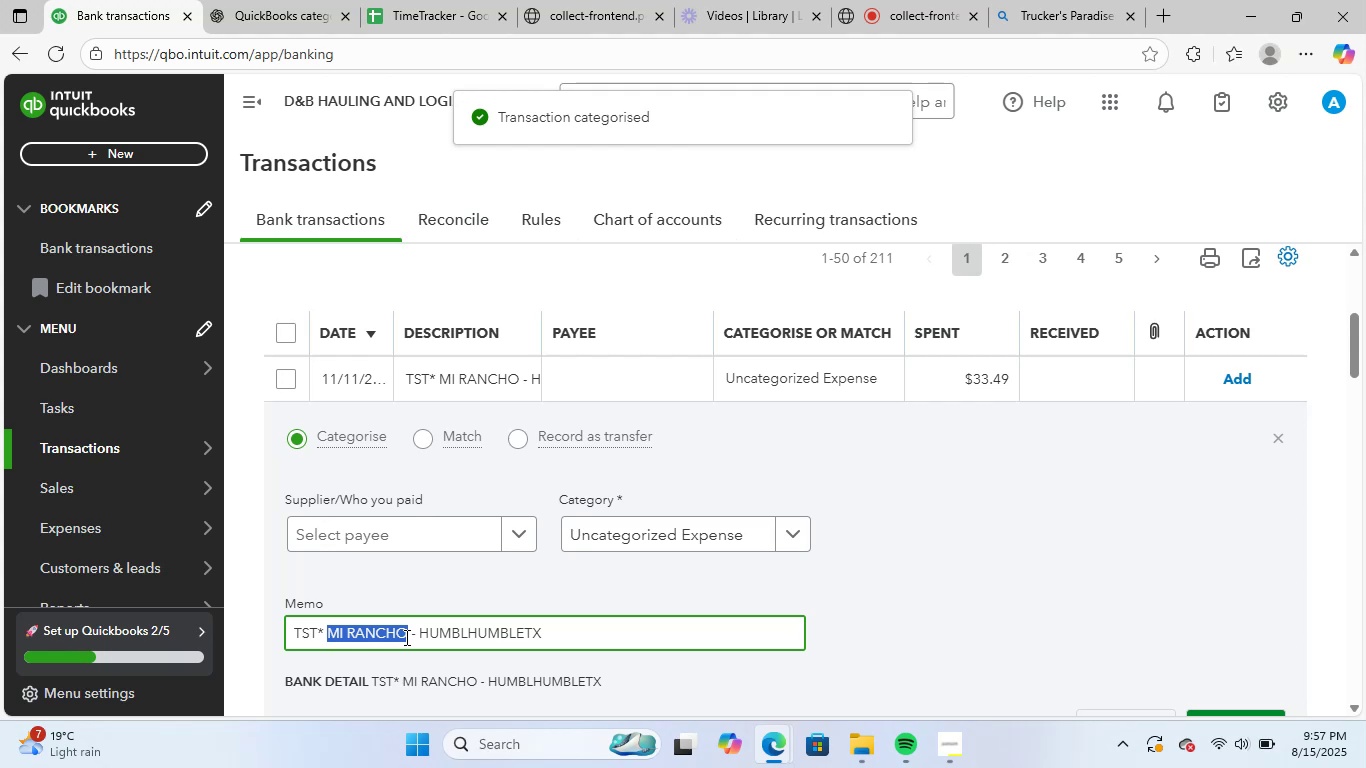 
key(Control+ControlLeft)
 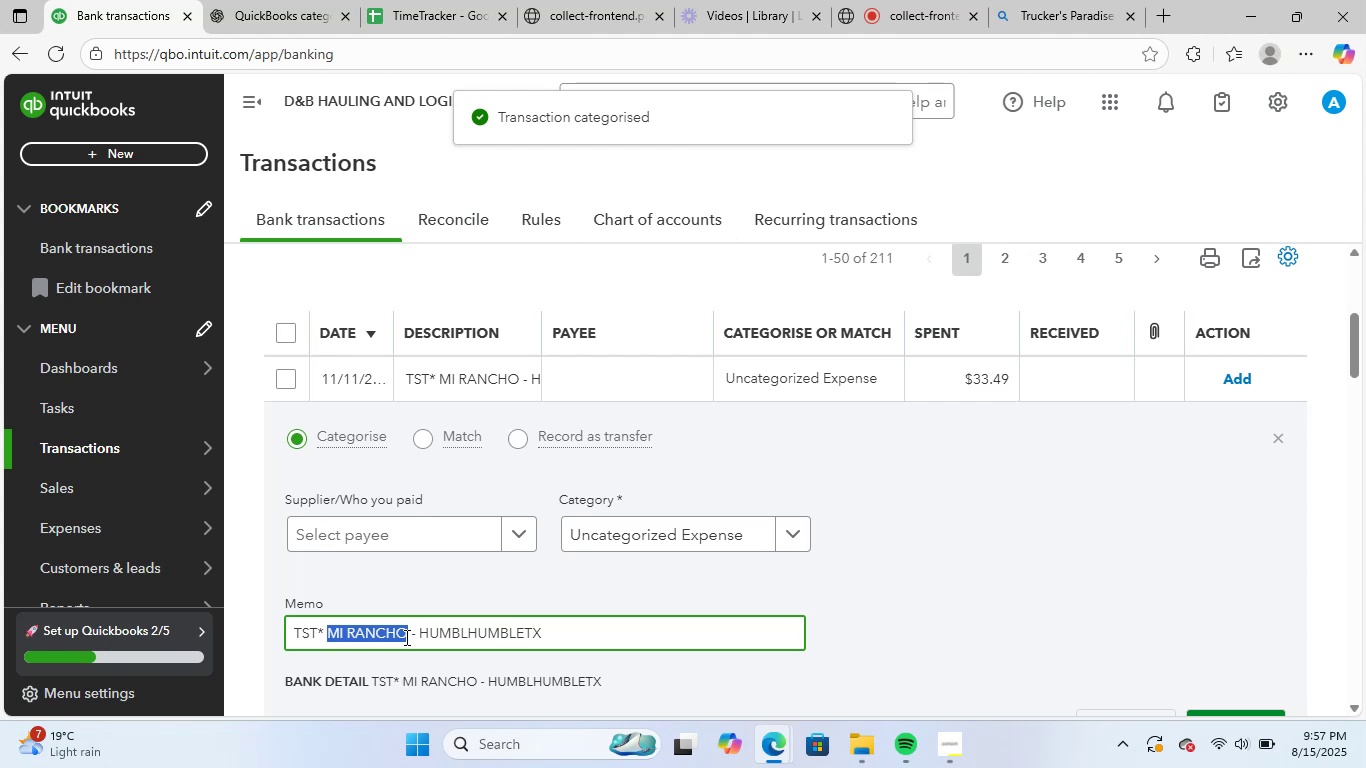 
key(Control+C)
 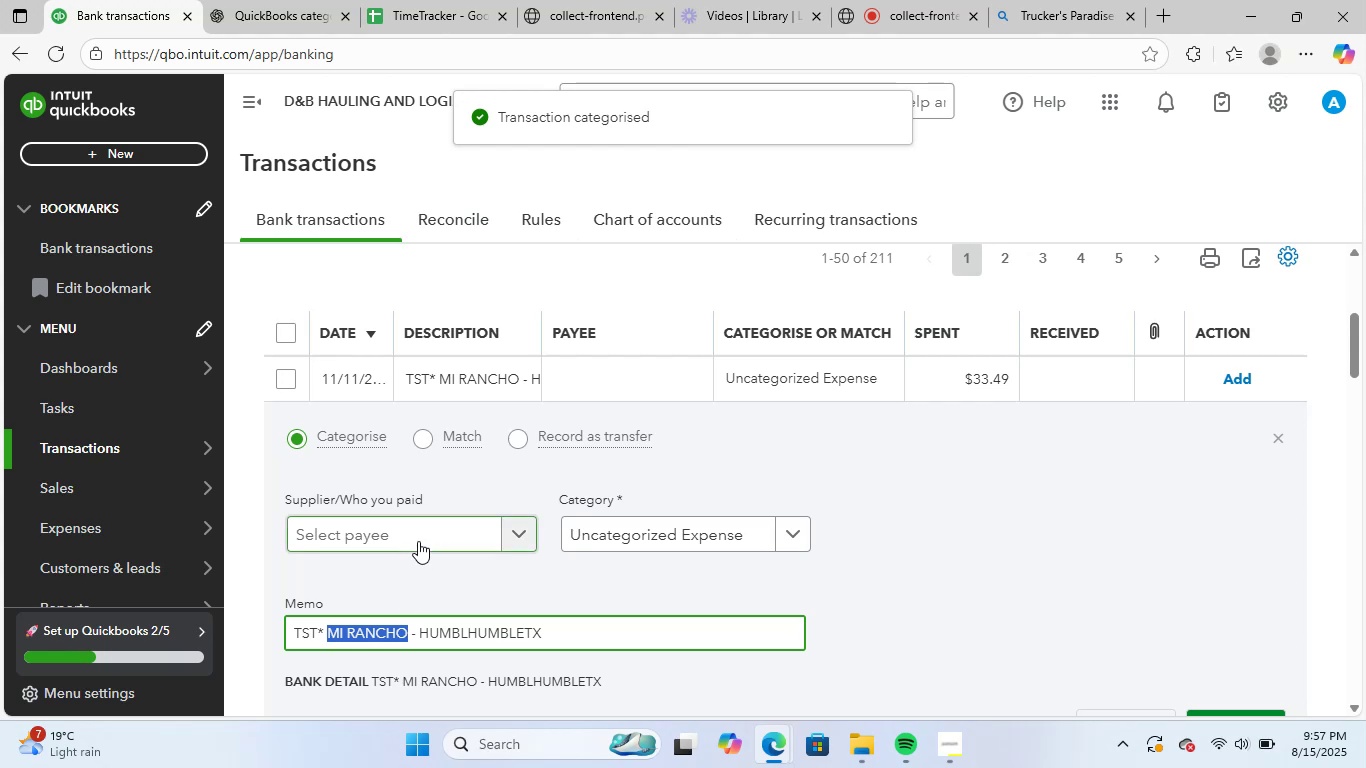 
left_click([418, 540])
 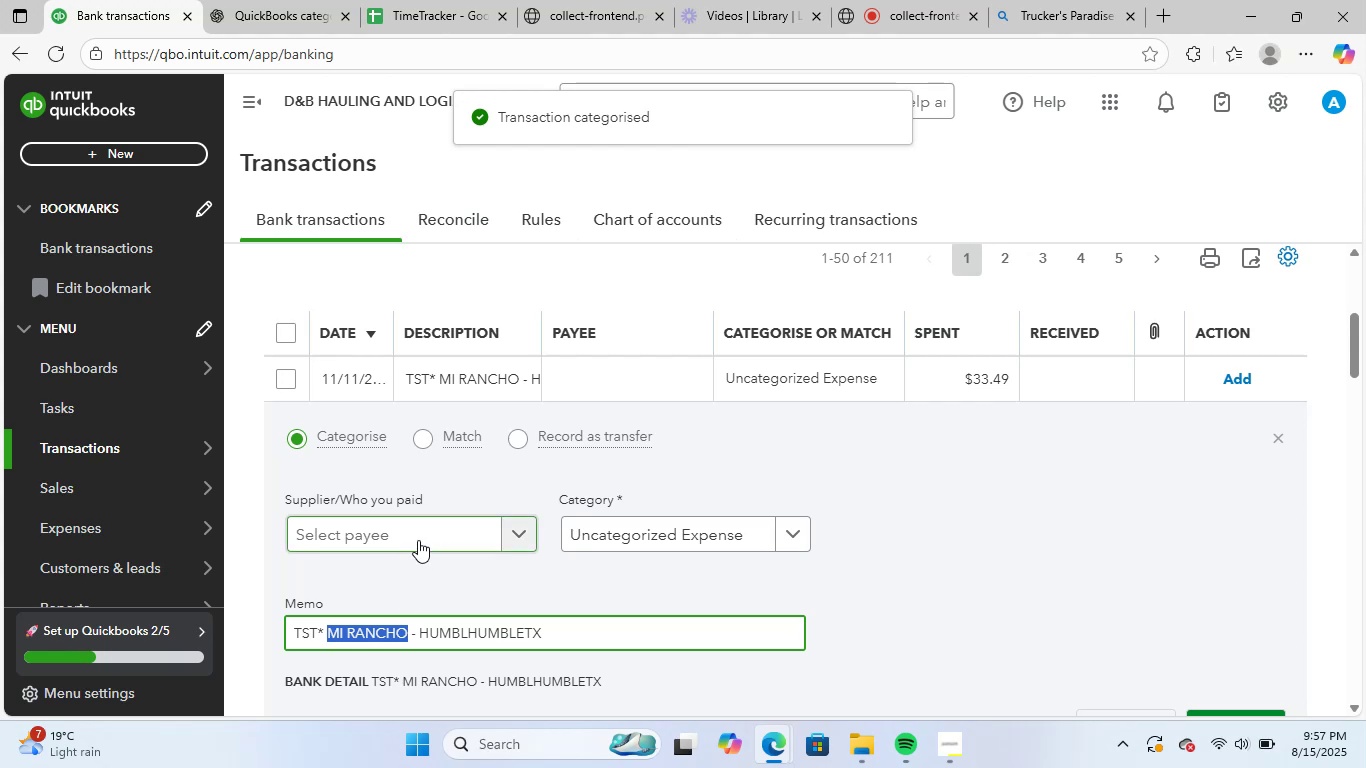 
key(Control+ControlLeft)
 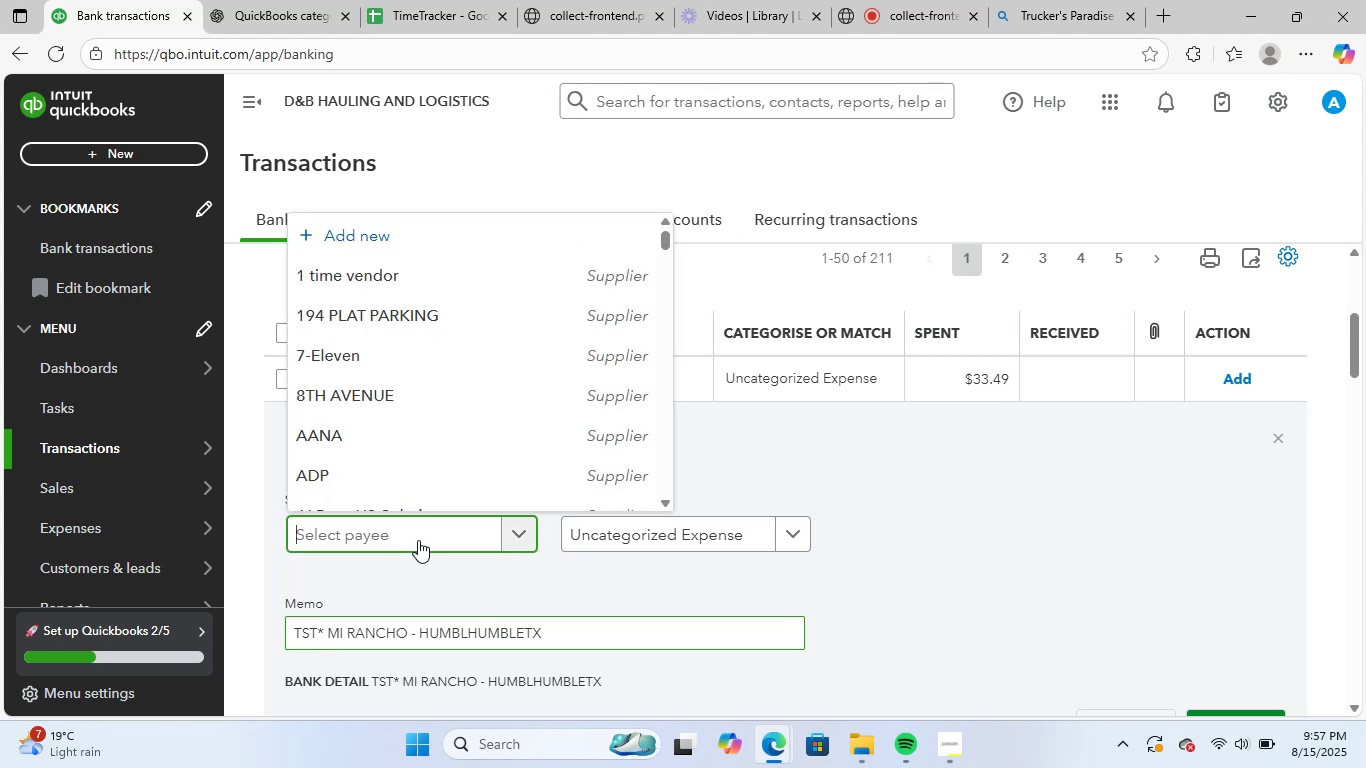 
key(Control+V)
 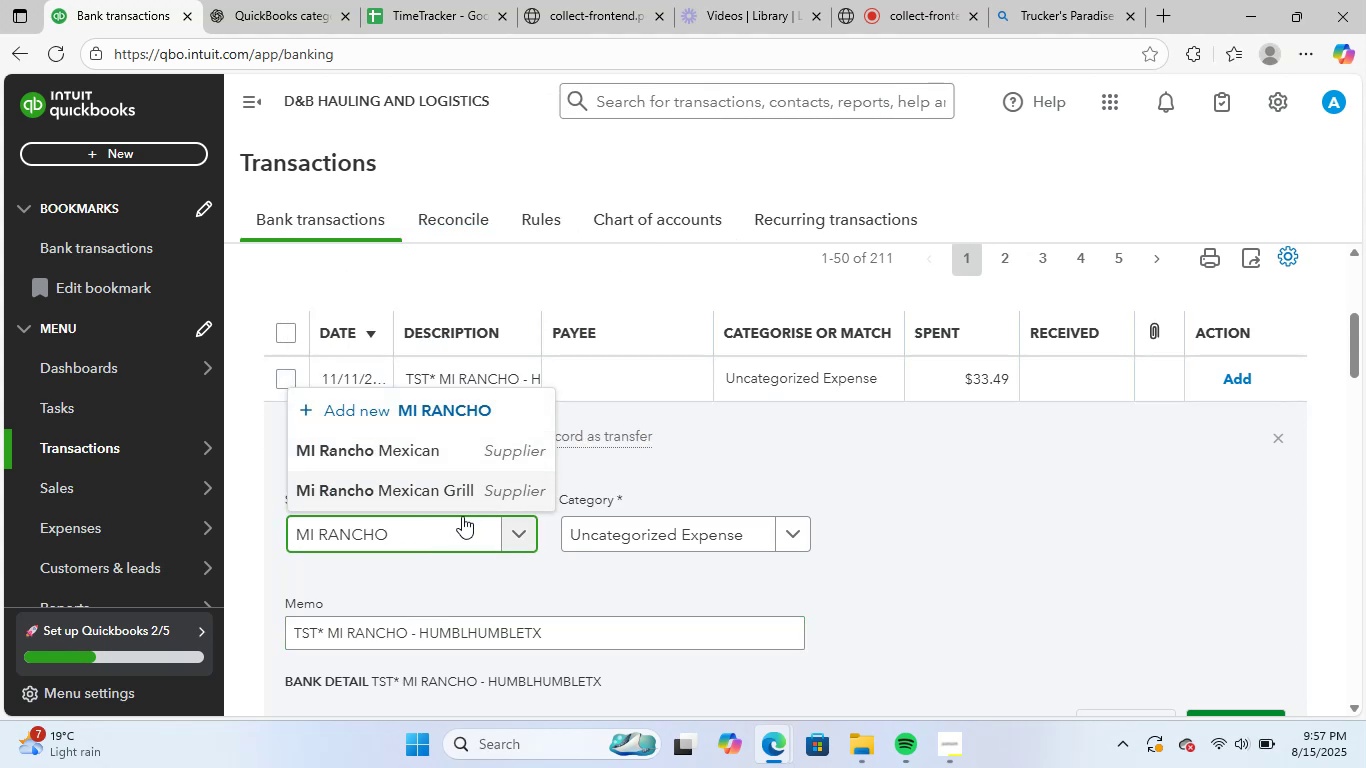 
left_click([458, 442])
 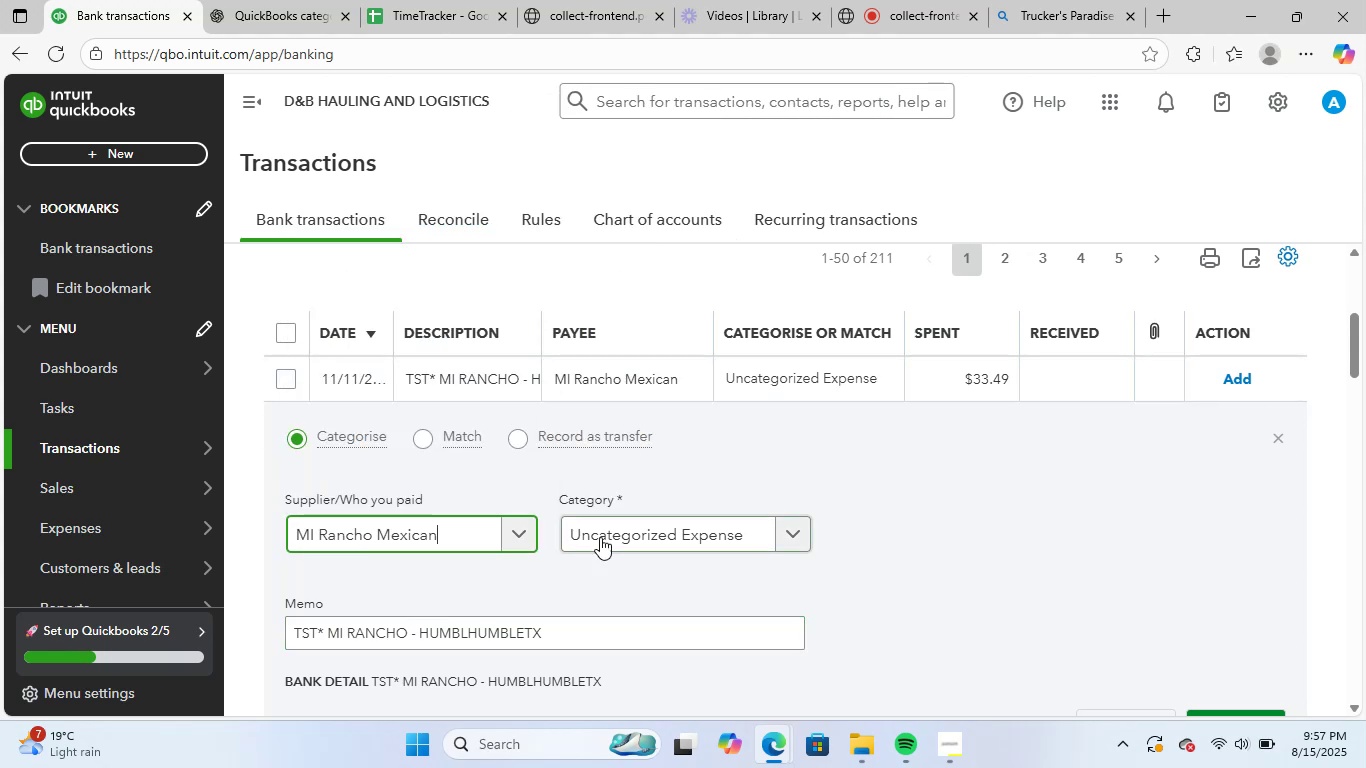 
left_click([631, 530])
 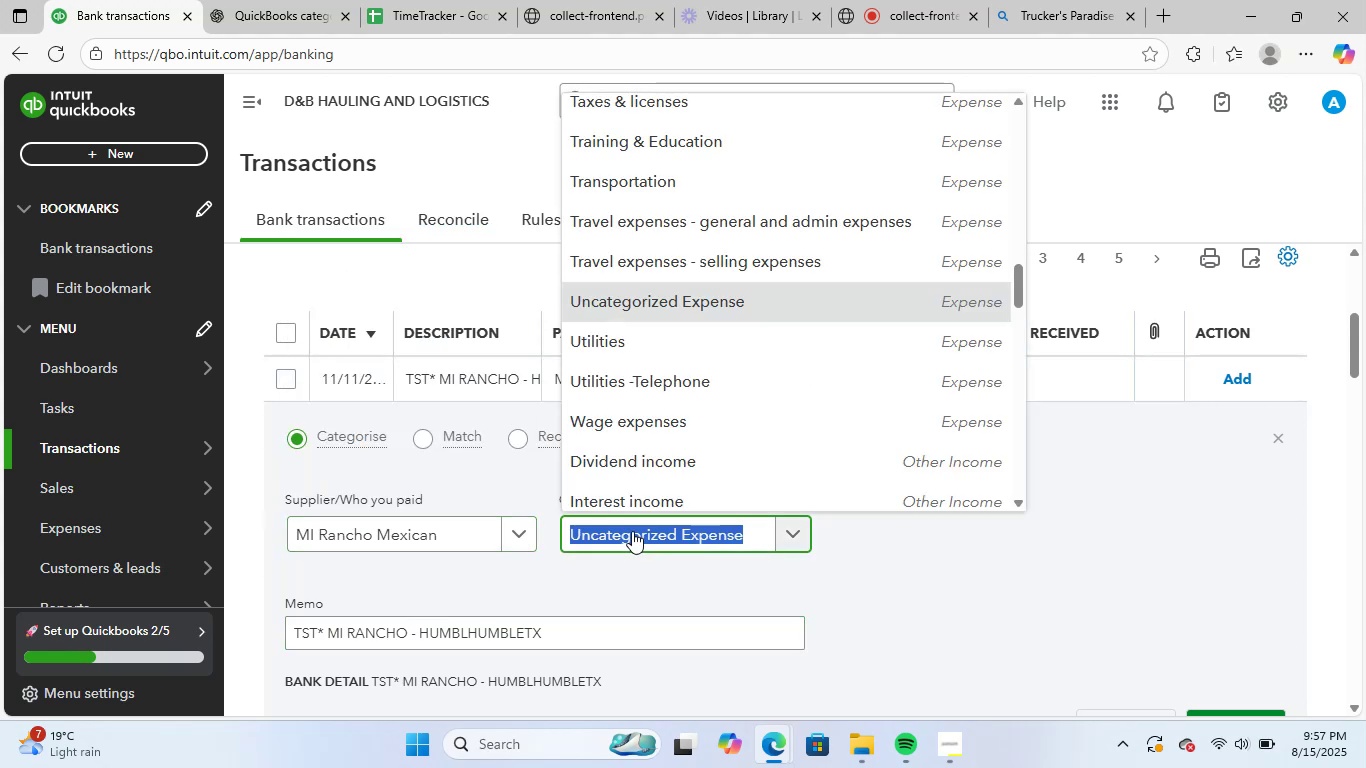 
type(meals)
 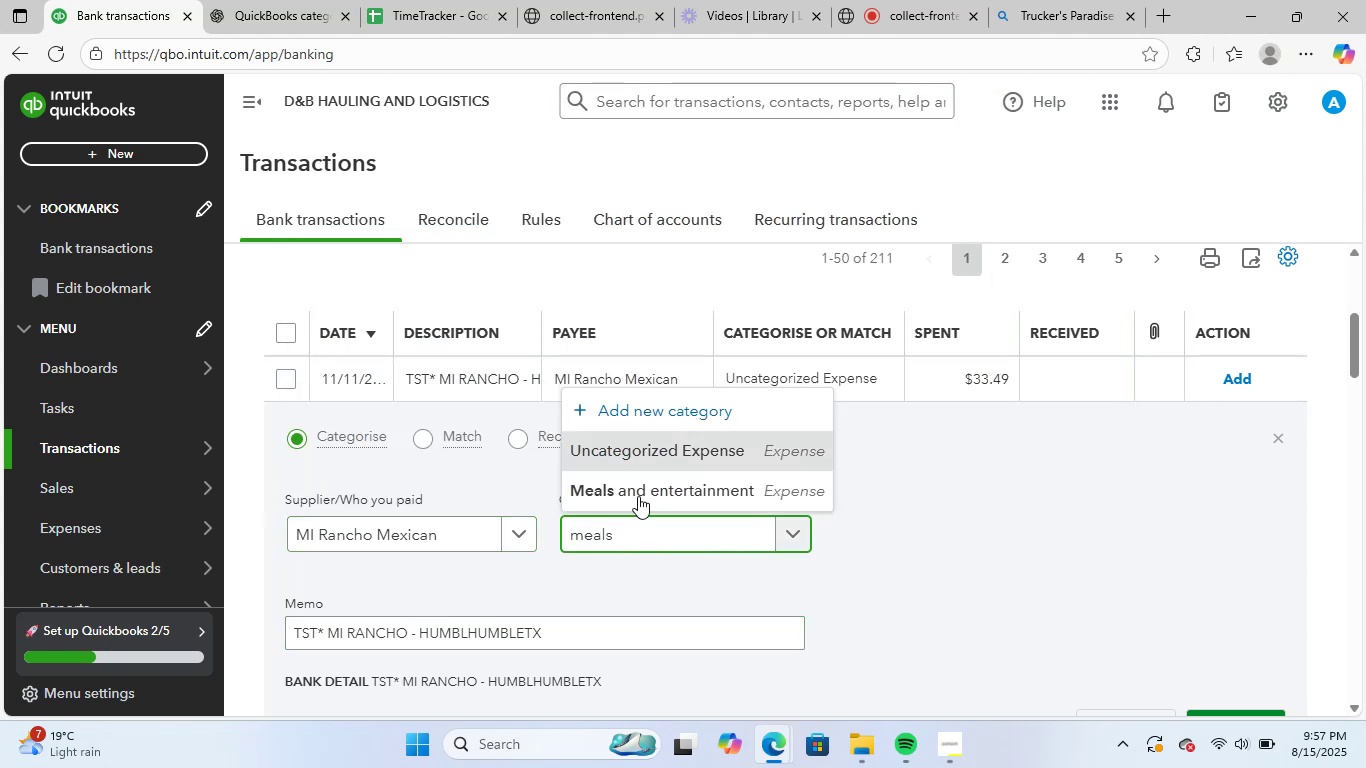 
left_click([649, 482])
 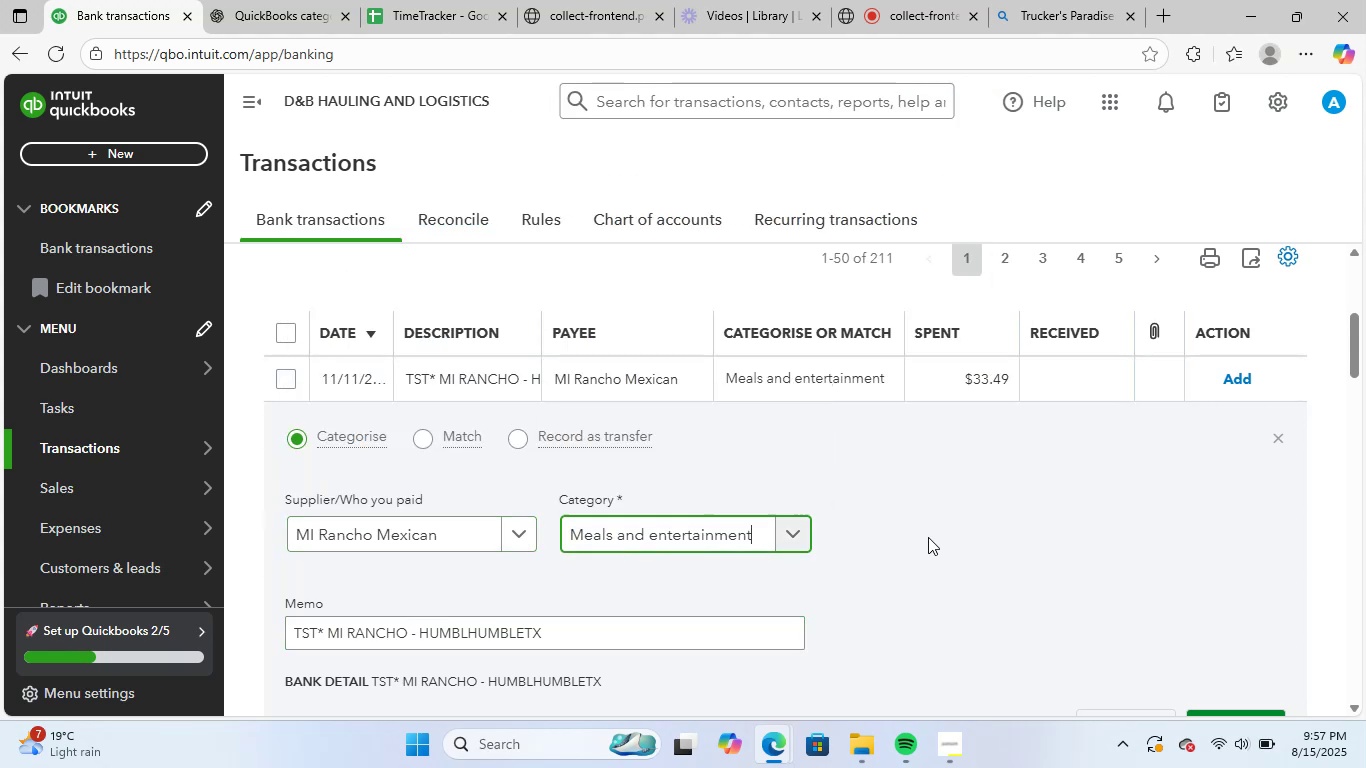 
scroll: coordinate [930, 536], scroll_direction: down, amount: 2.0
 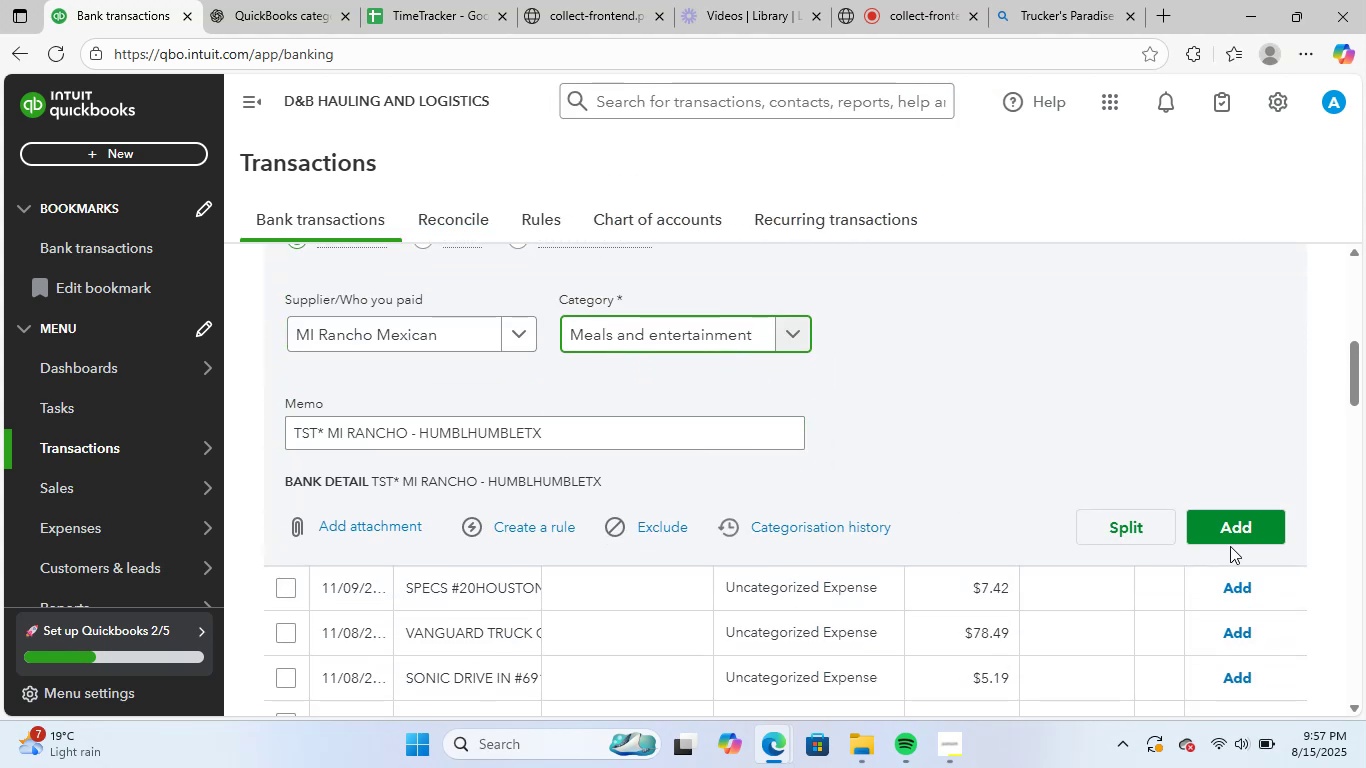 
left_click([1243, 524])
 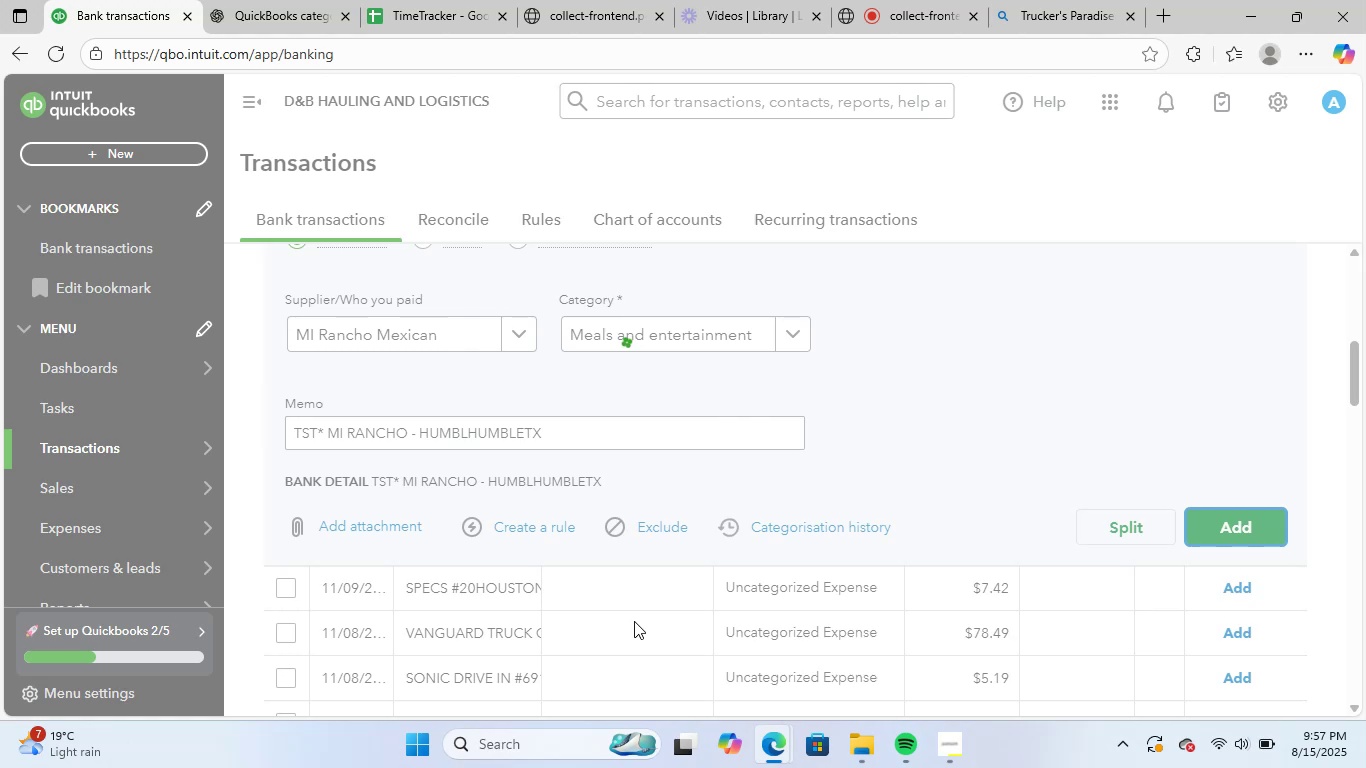 
scroll: coordinate [647, 622], scroll_direction: up, amount: 2.0
 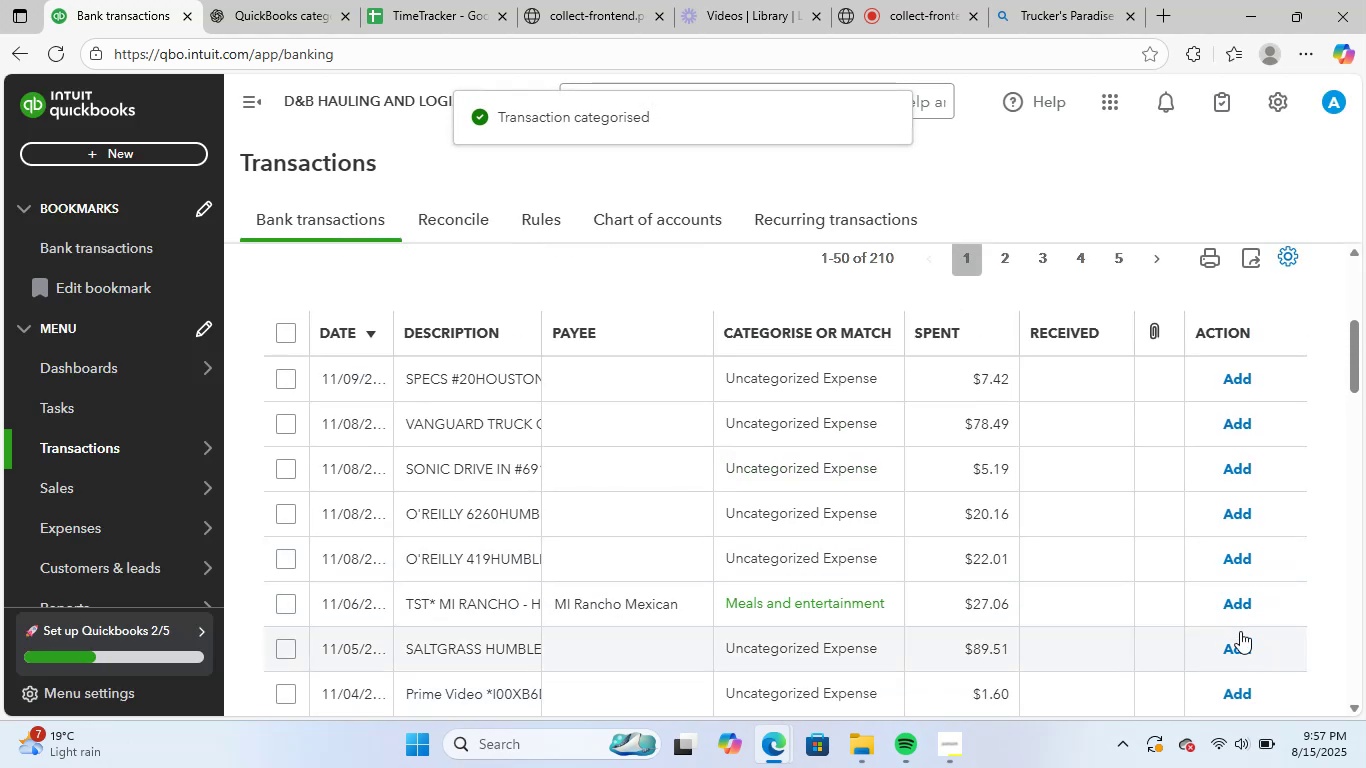 
left_click([1242, 603])
 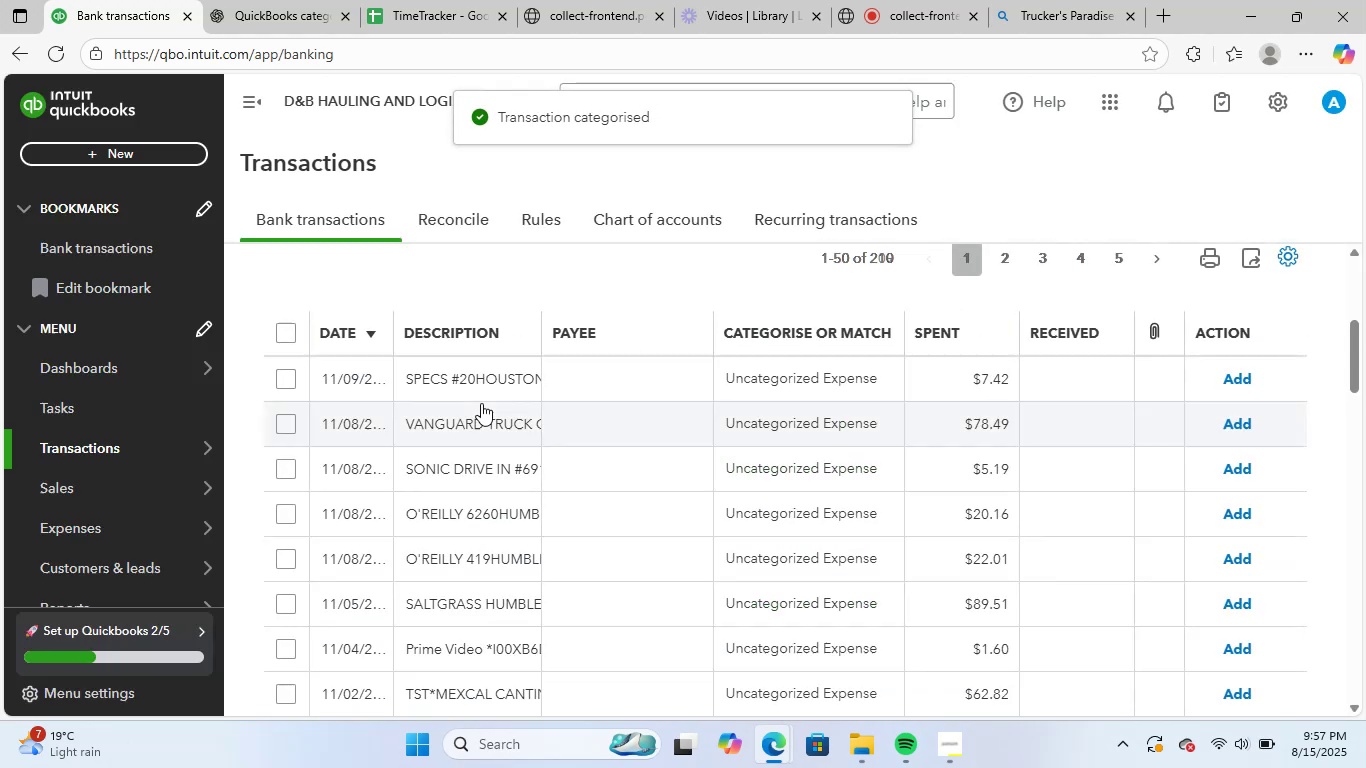 
left_click([489, 394])
 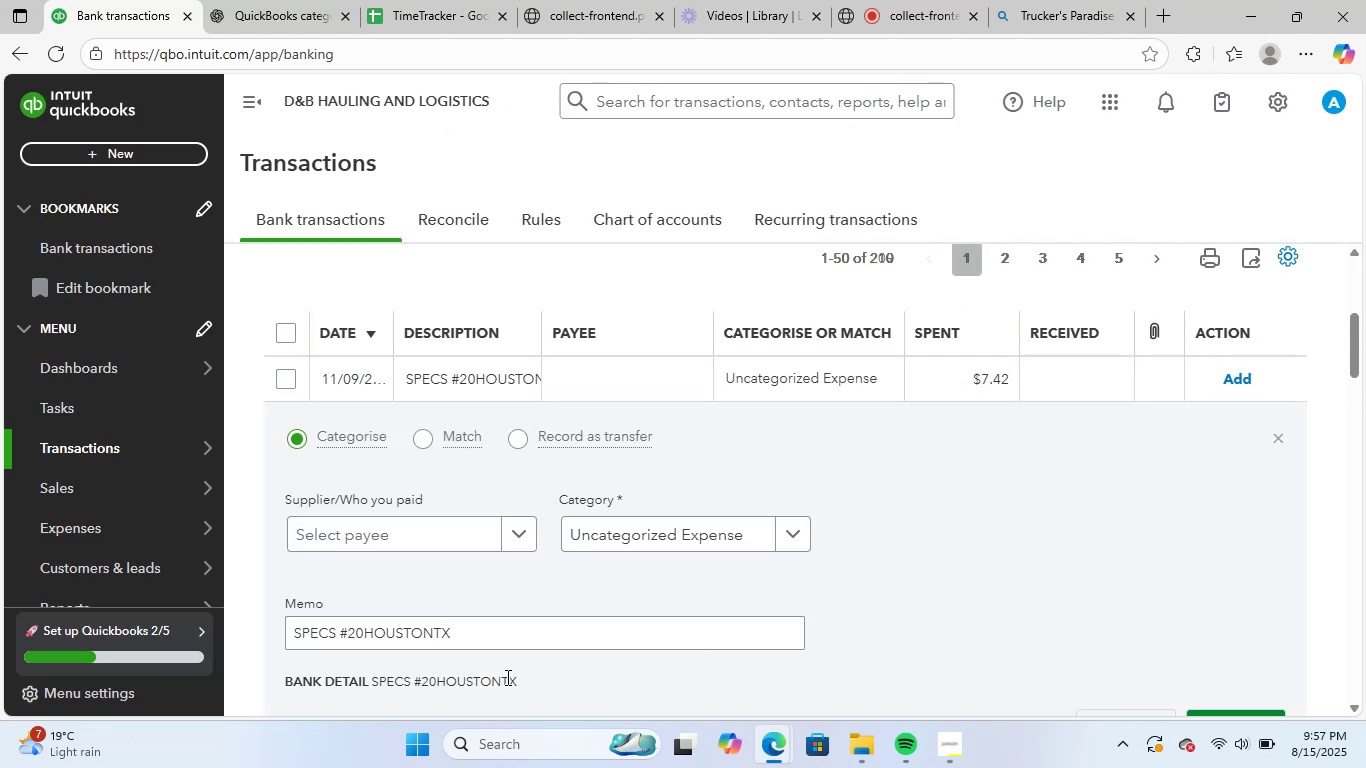 
left_click_drag(start_coordinate=[481, 630], to_coordinate=[226, 623])
 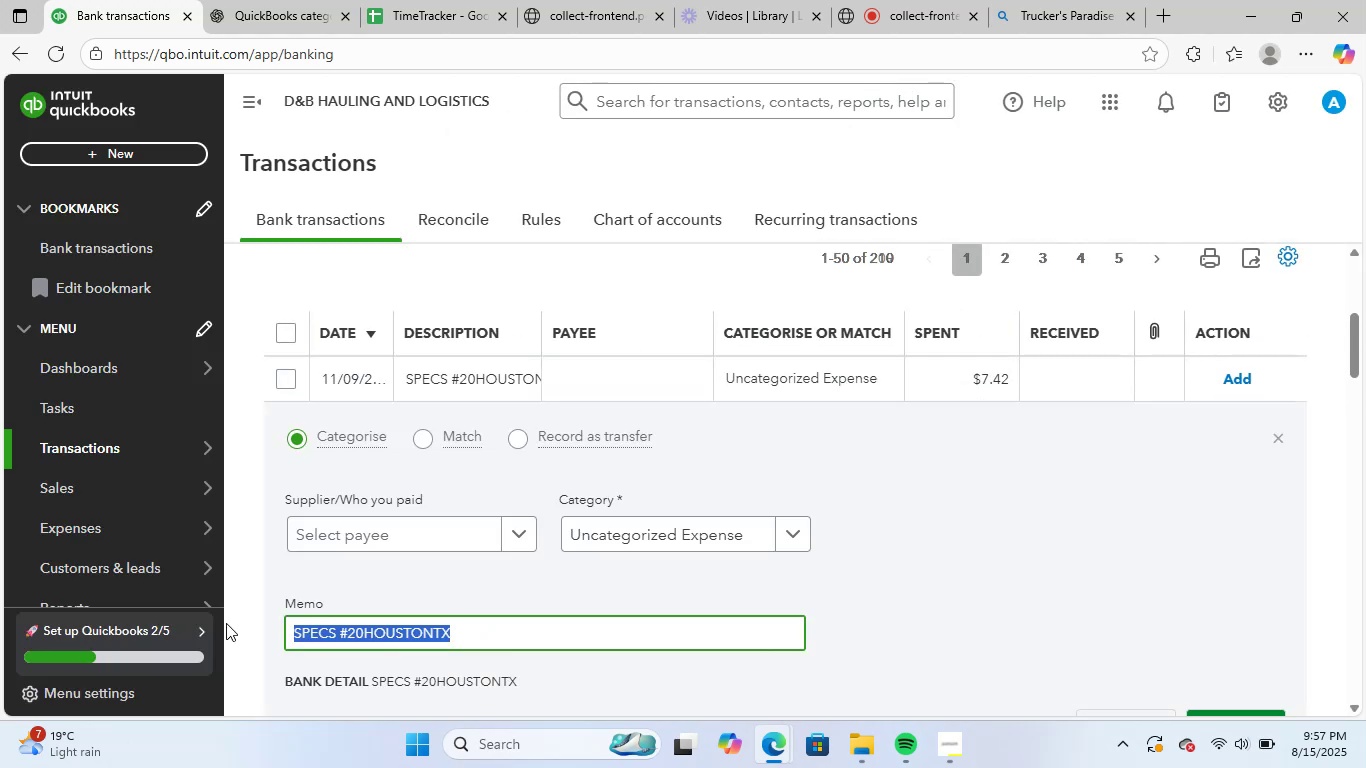 
key(Control+ControlLeft)
 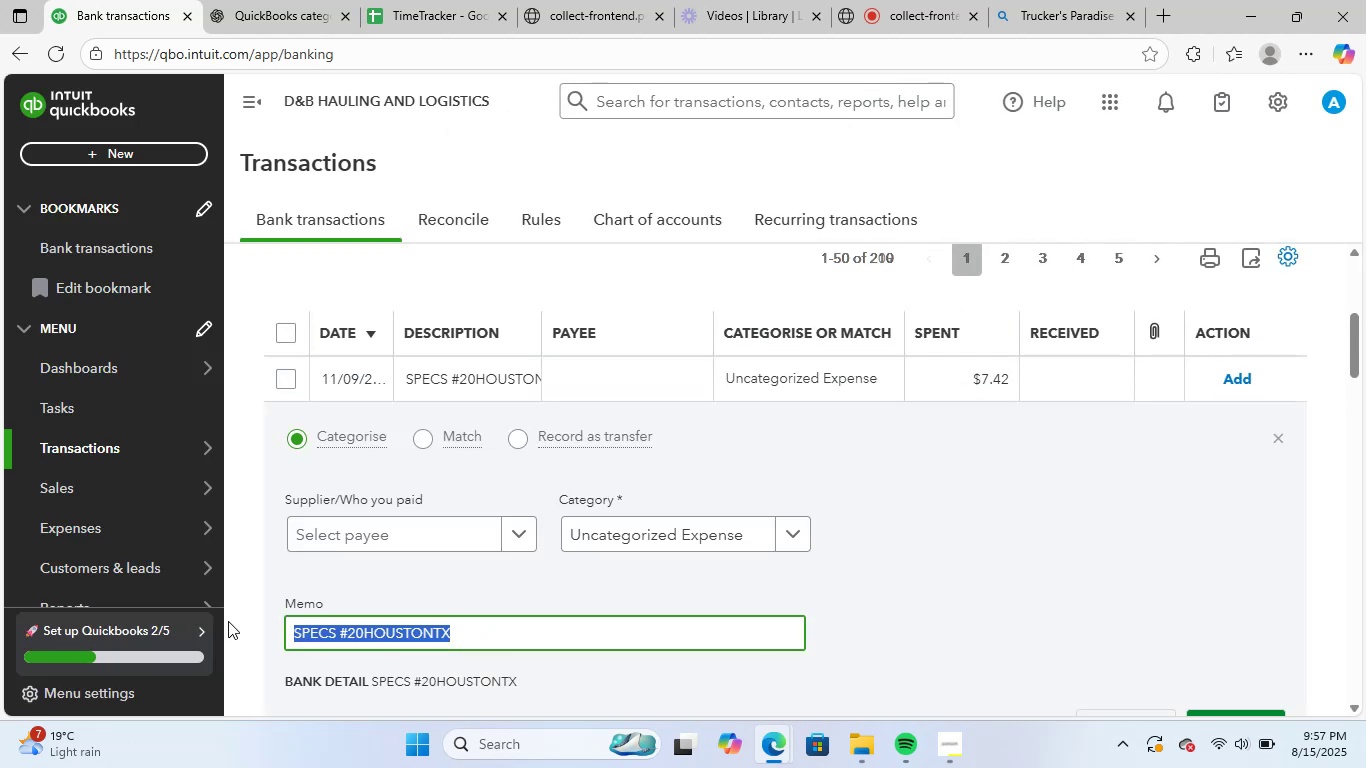 
key(Control+C)
 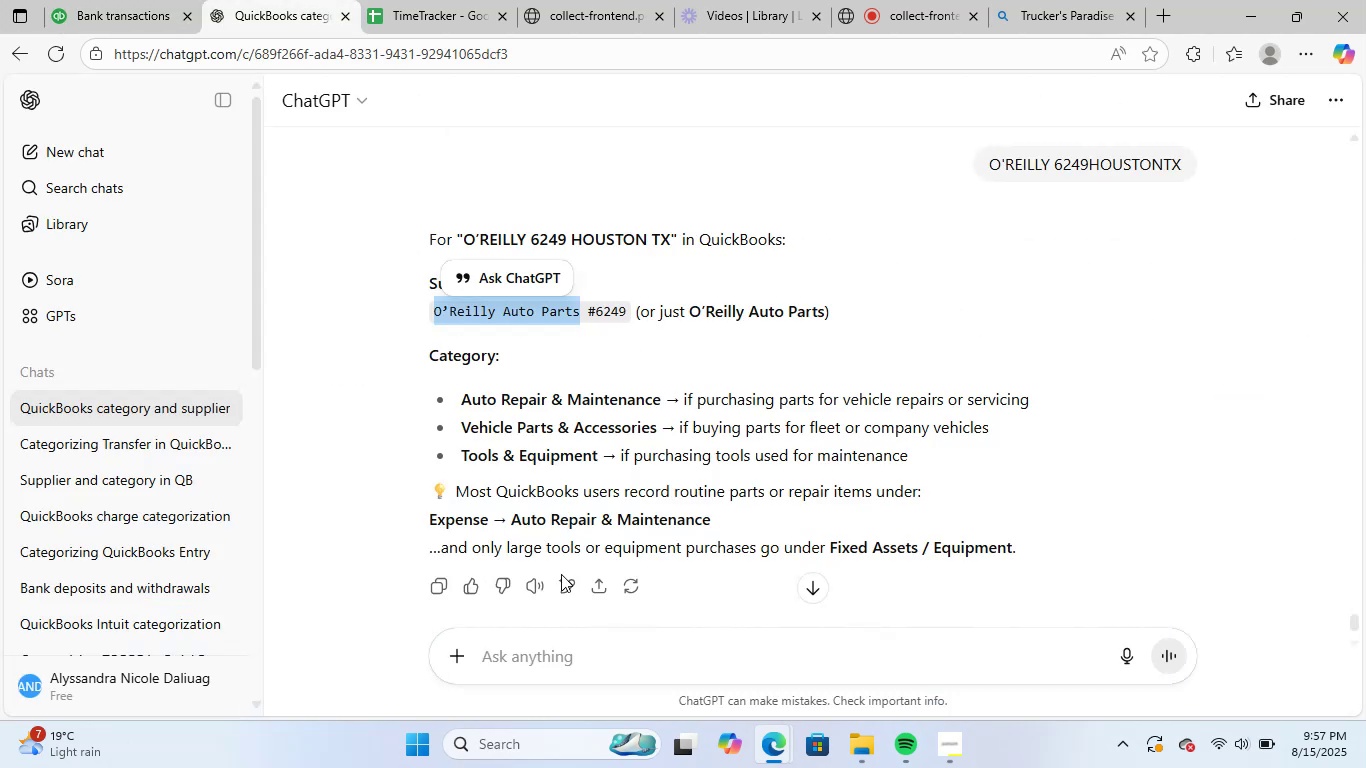 
left_click([594, 655])
 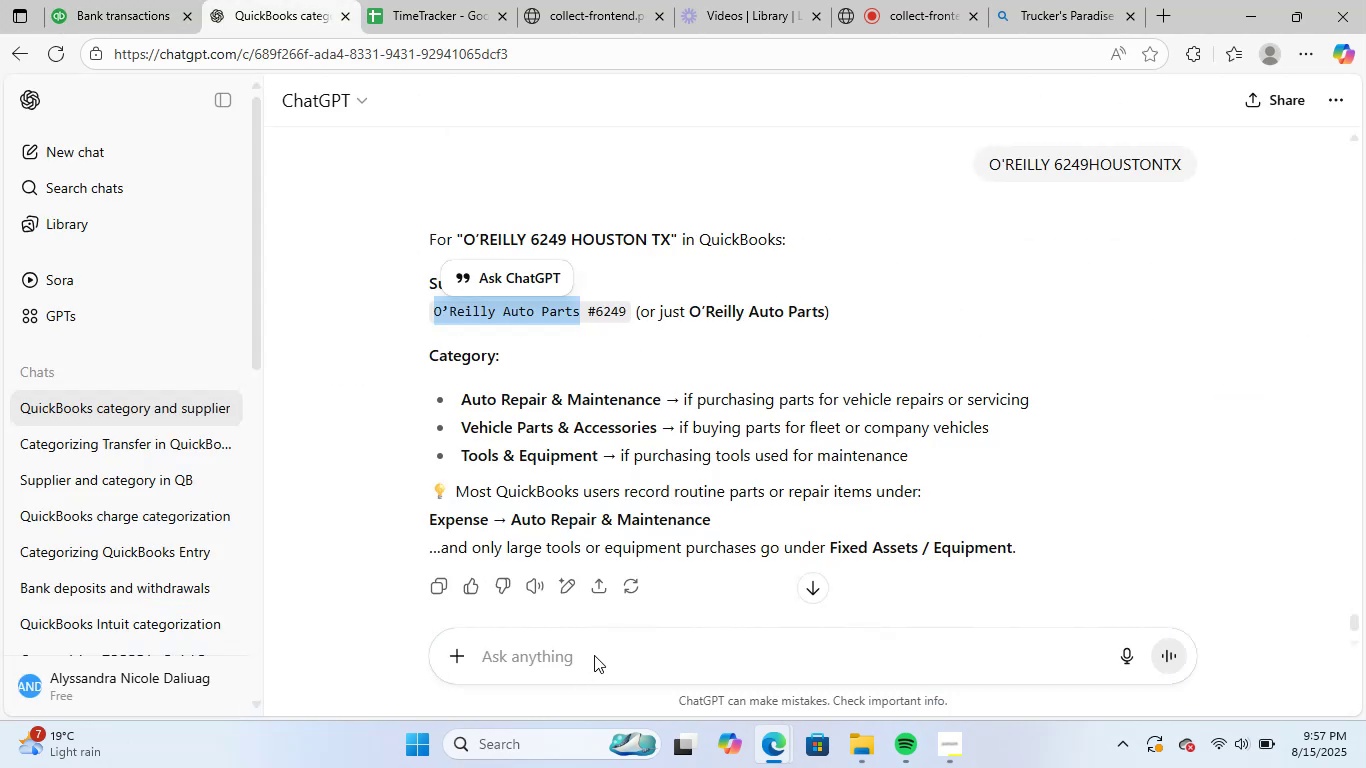 
key(Control+ControlLeft)
 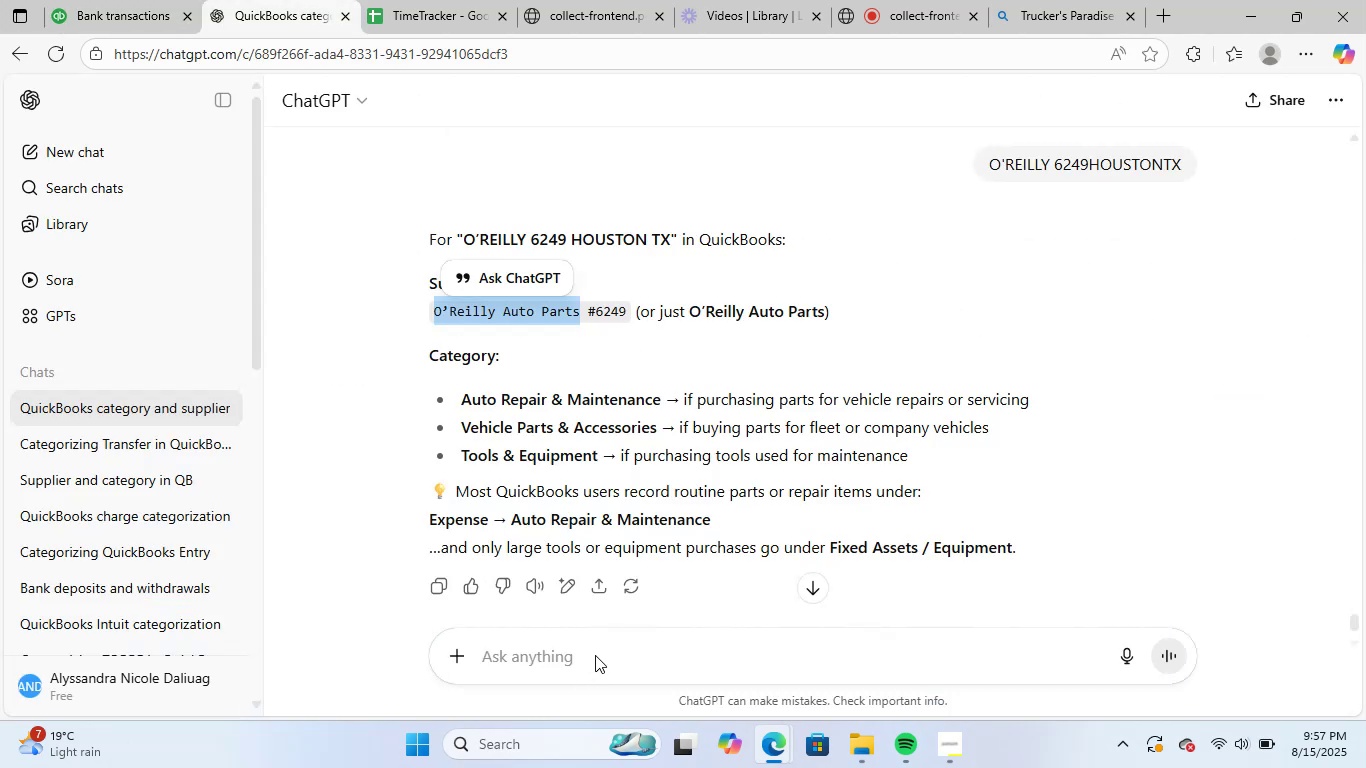 
key(Control+V)
 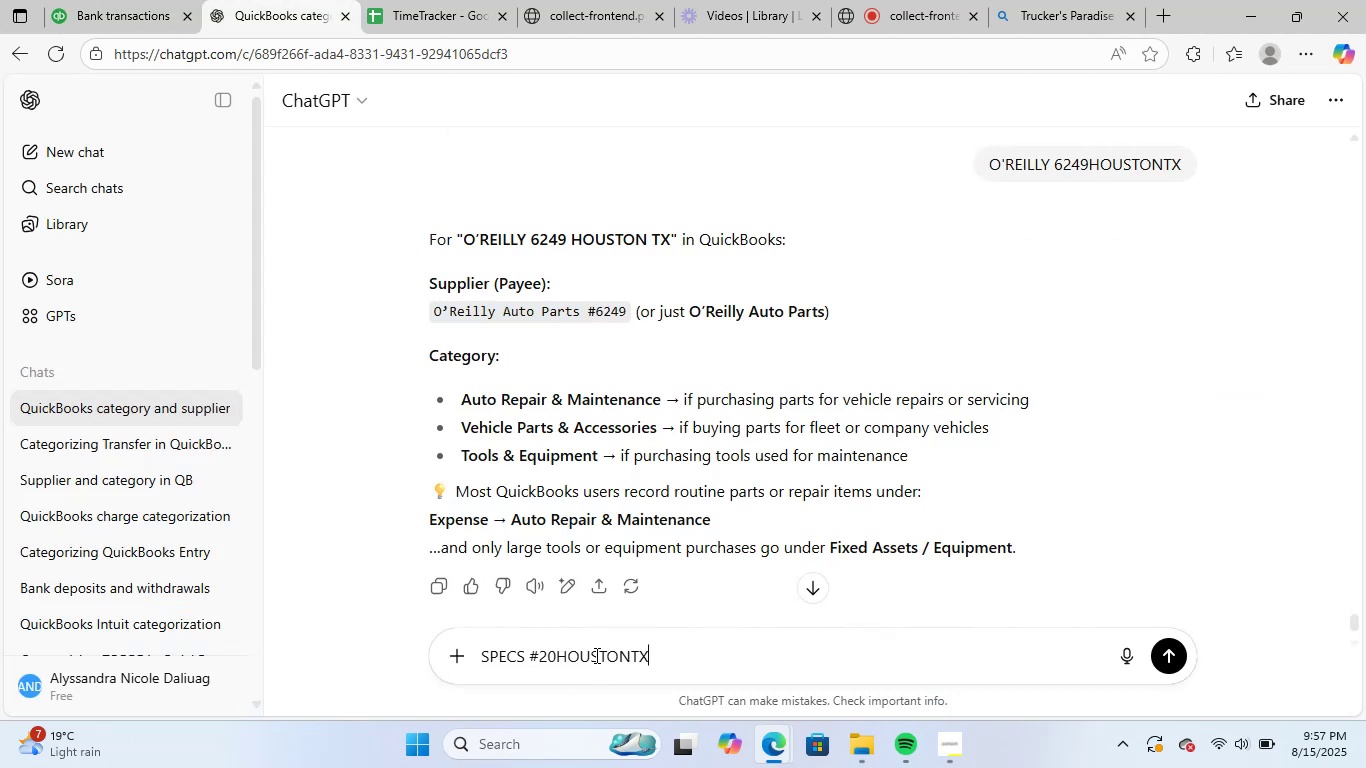 
key(NumpadEnter)
 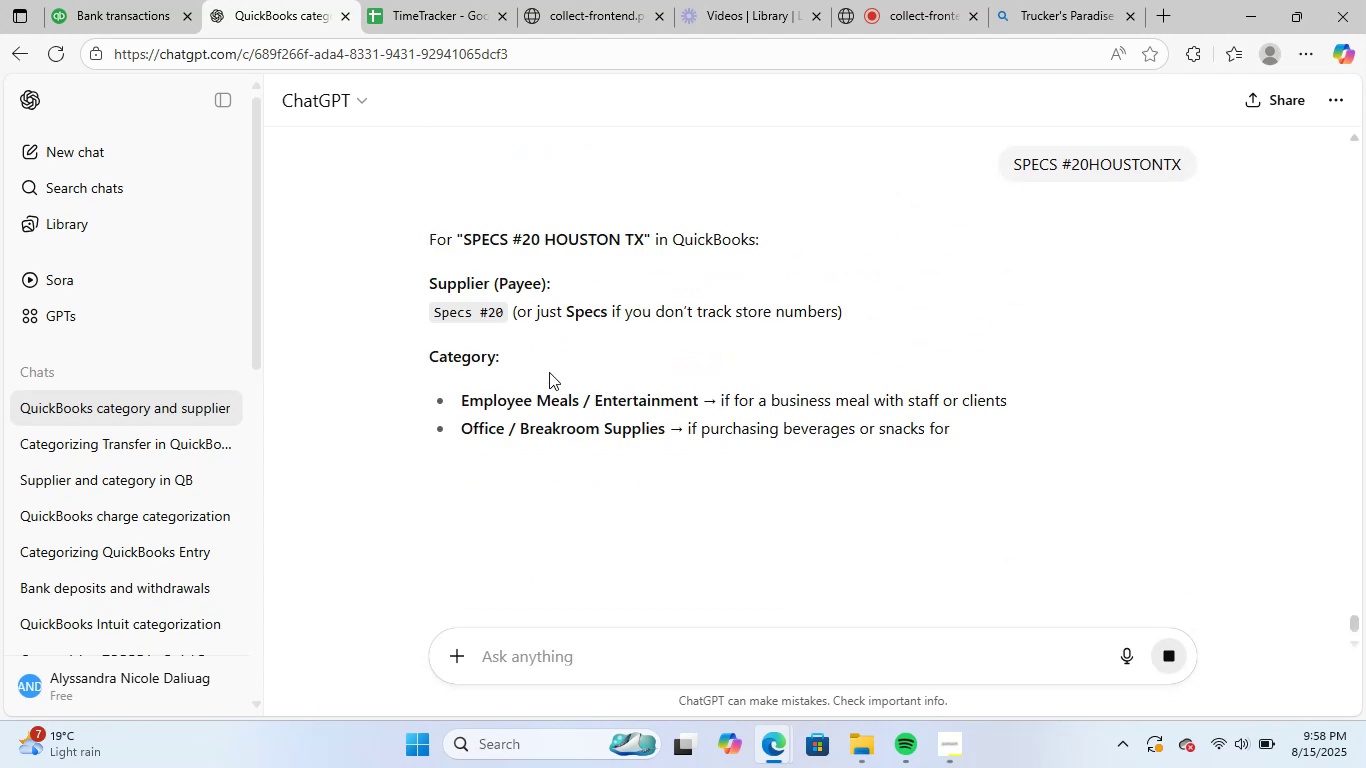 
wait(7.22)
 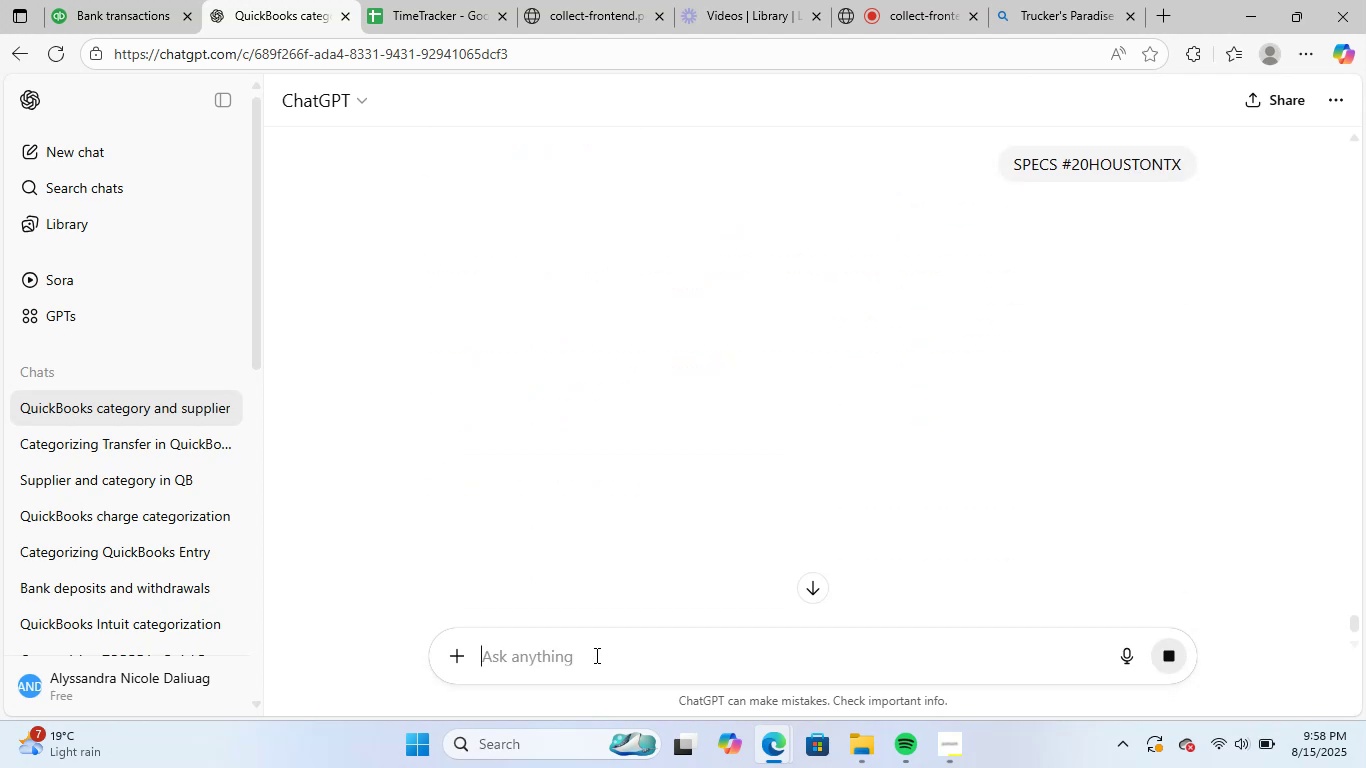 
left_click_drag(start_coordinate=[435, 311], to_coordinate=[474, 314])
 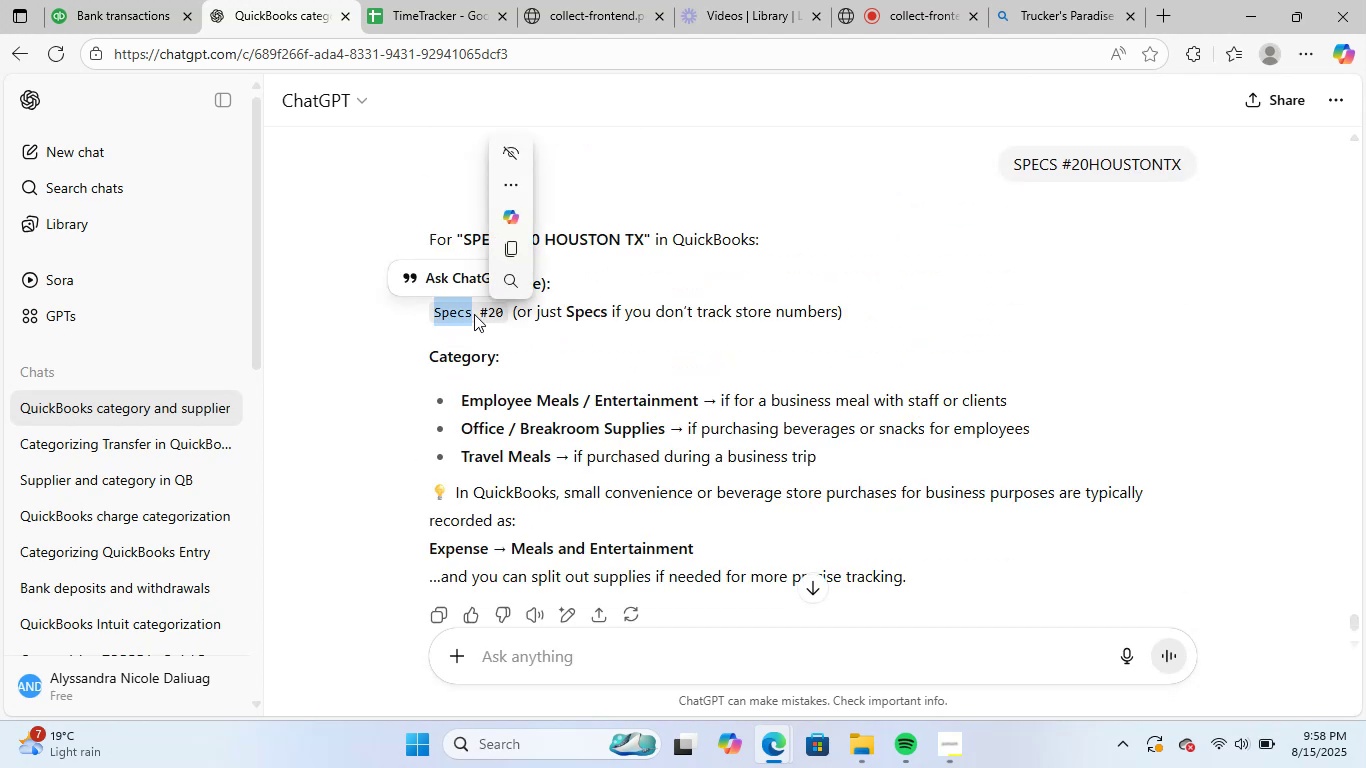 
key(Control+ControlLeft)
 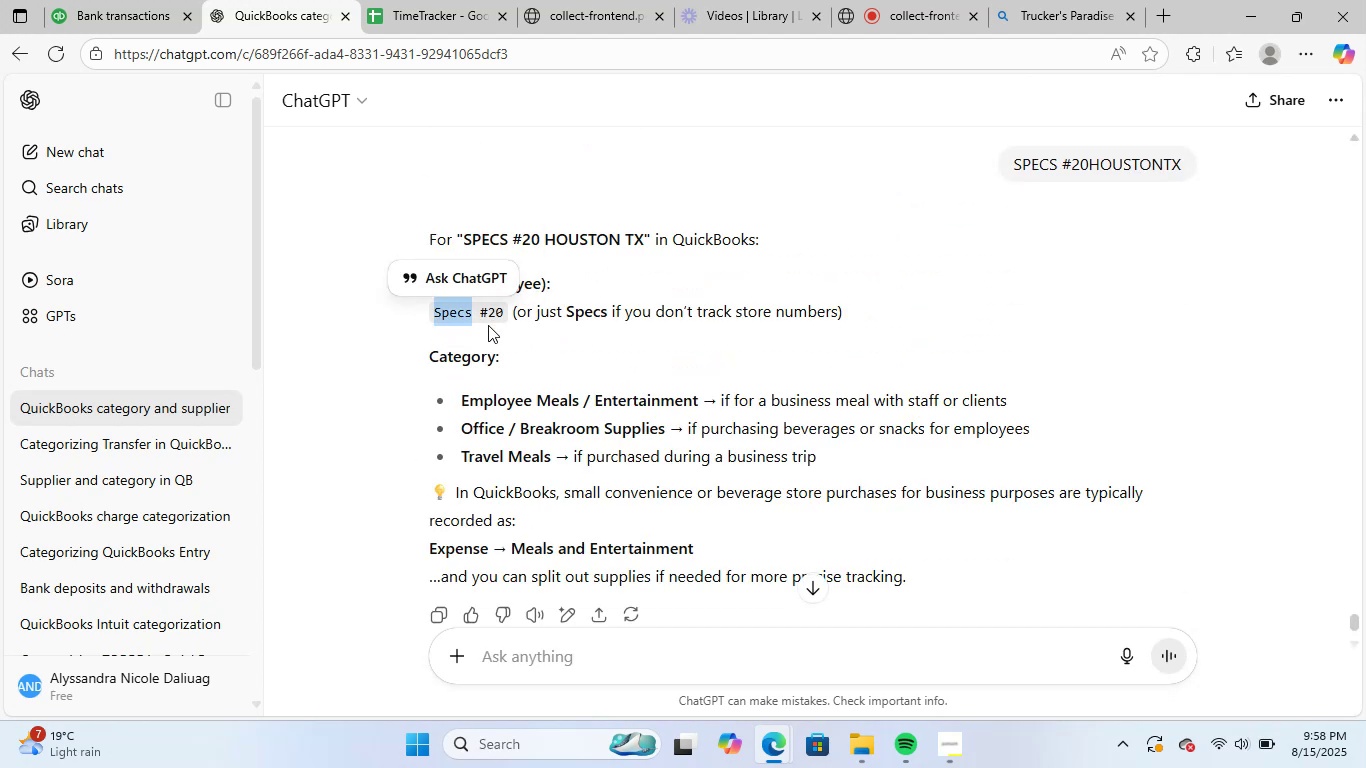 
key(Control+C)
 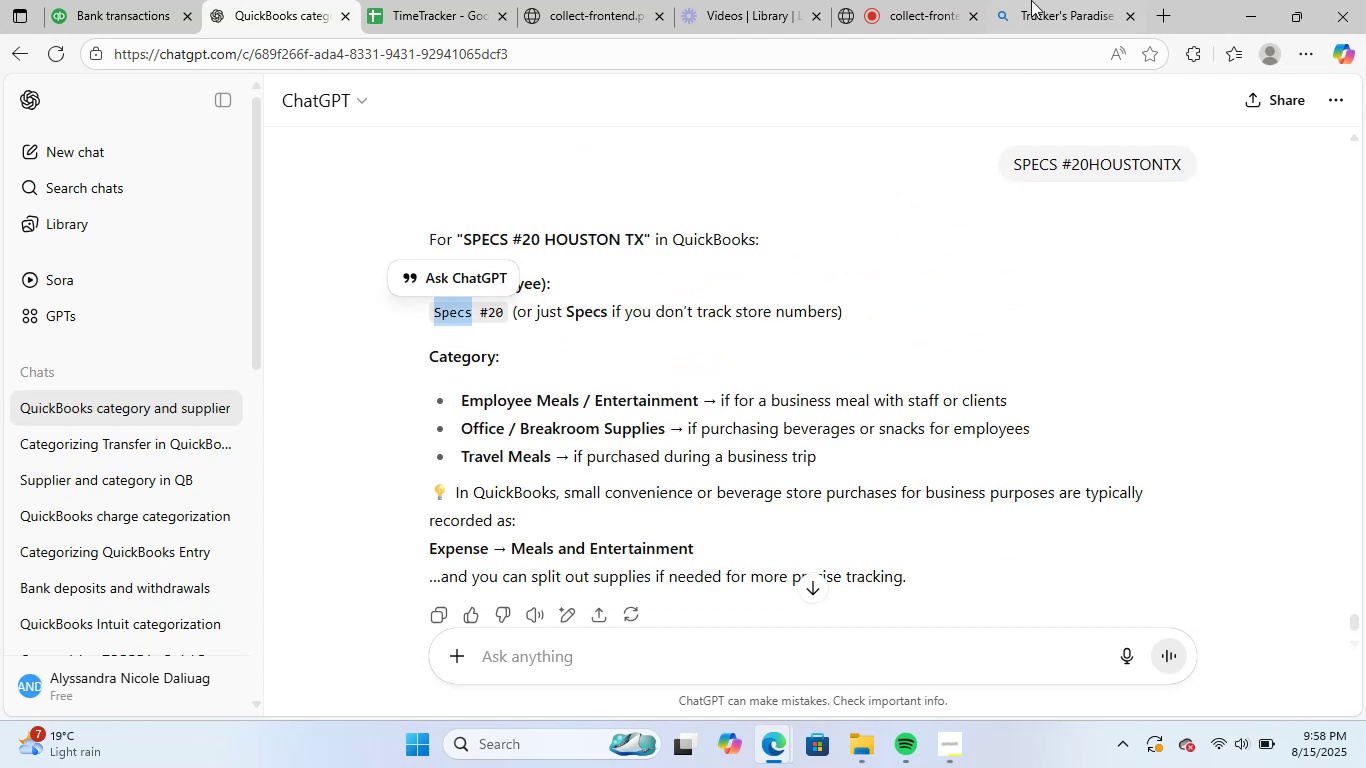 
left_click([1049, 0])
 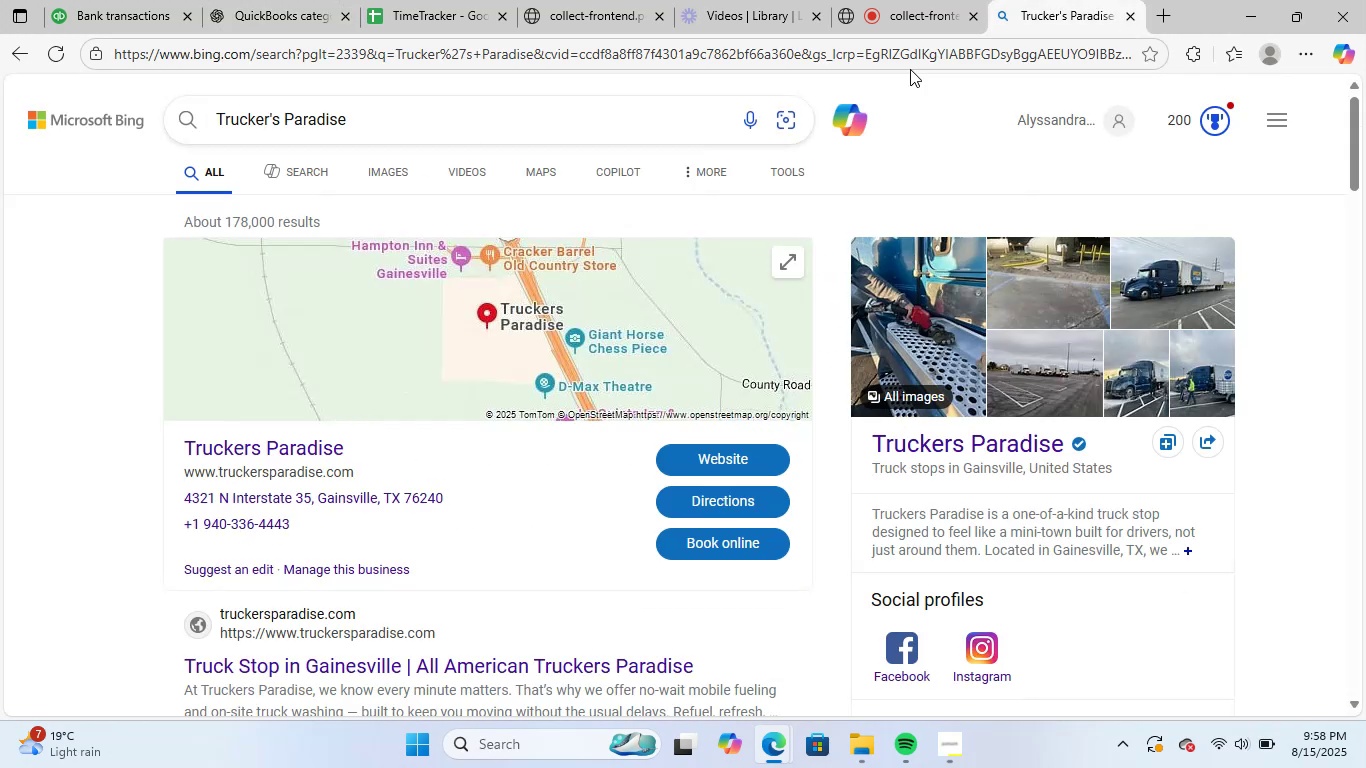 
left_click([918, 62])
 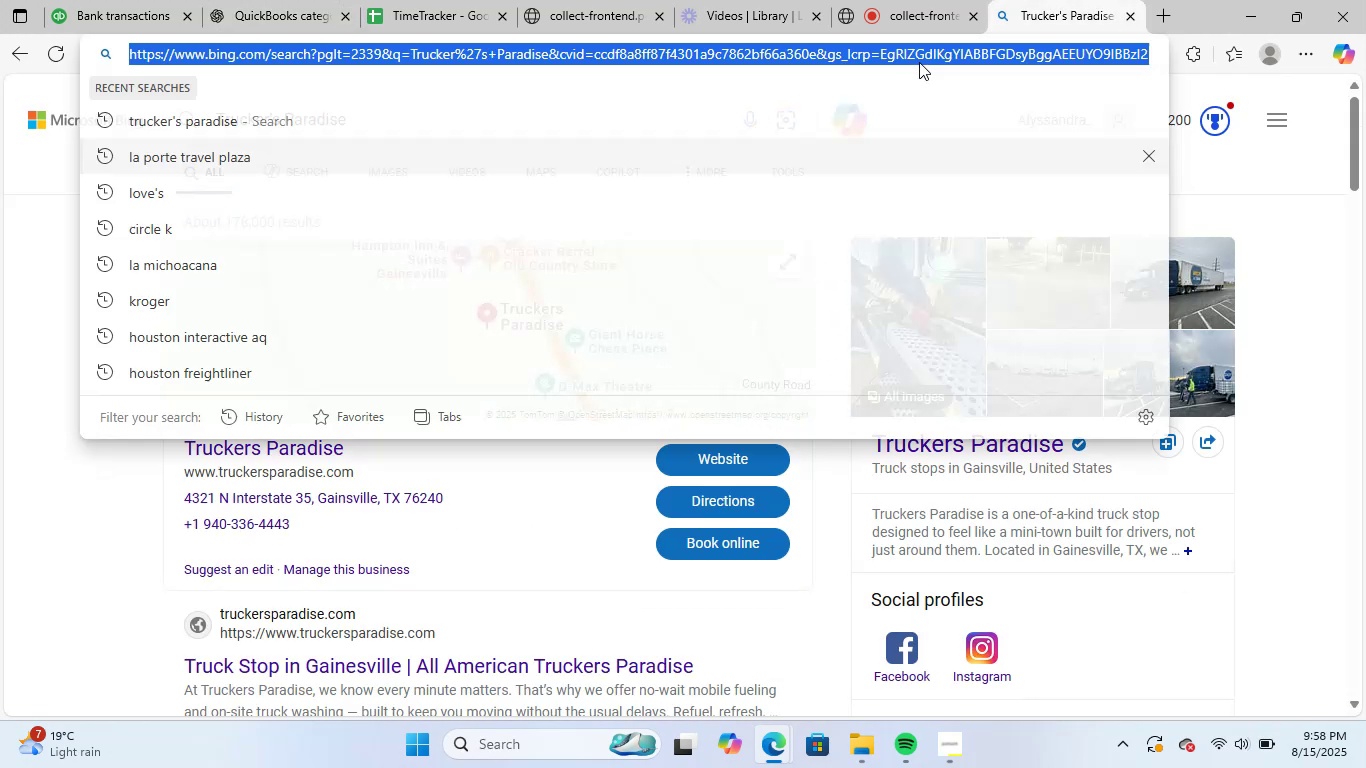 
key(Control+ControlLeft)
 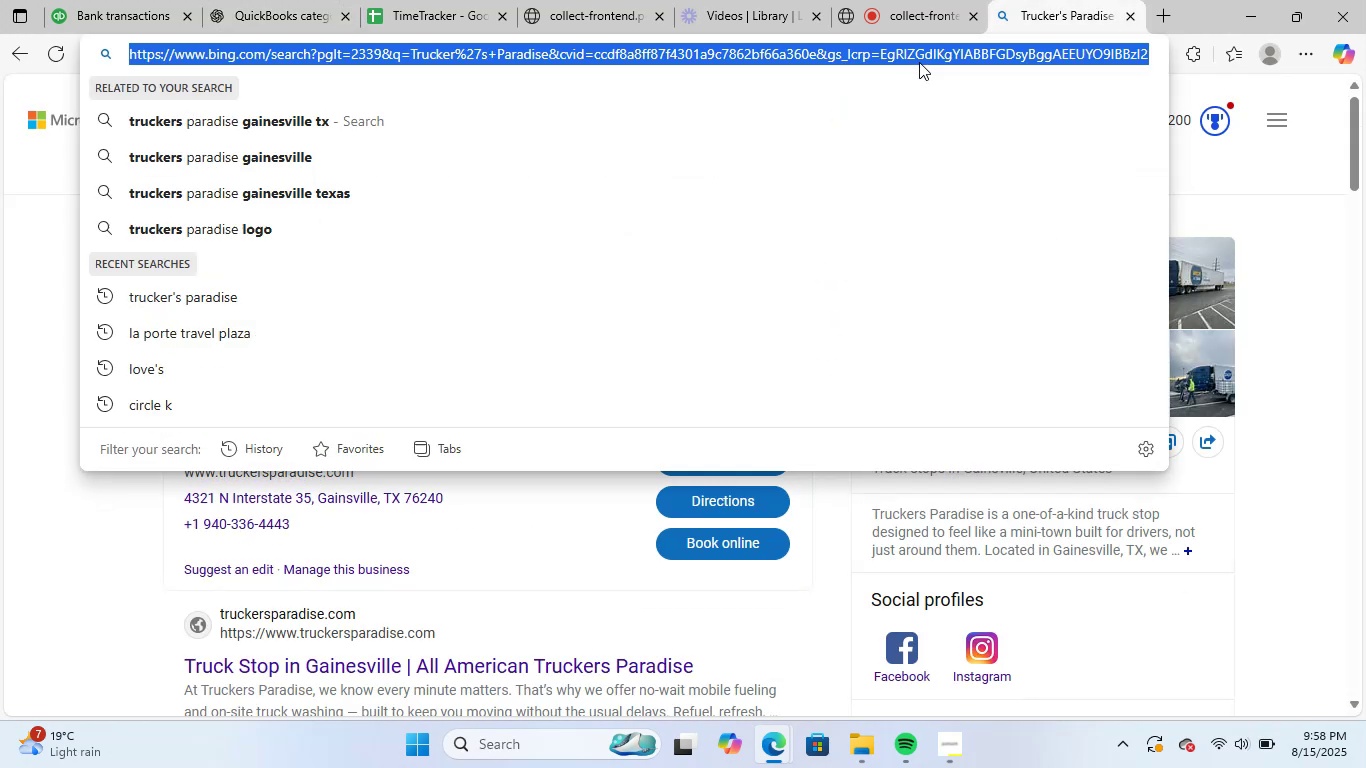 
key(Control+V)
 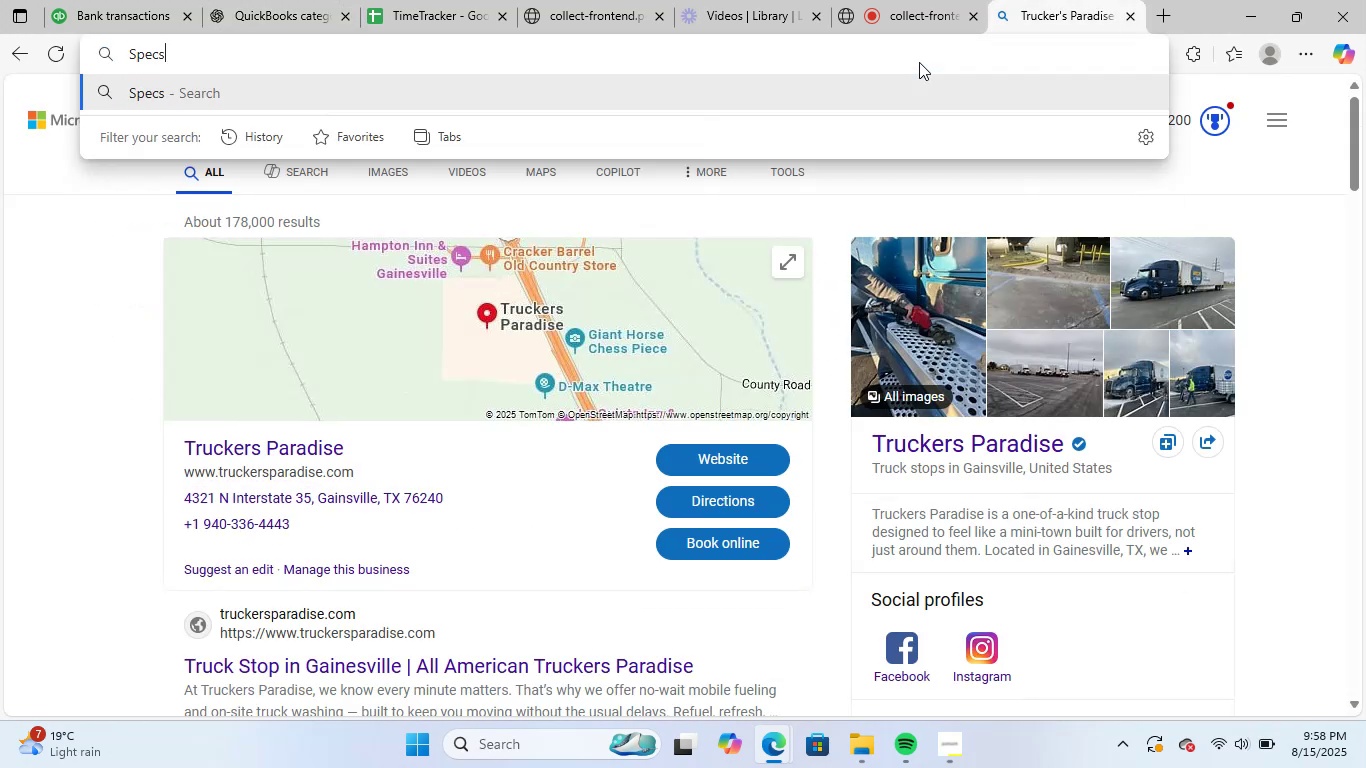 
key(NumpadEnter)
 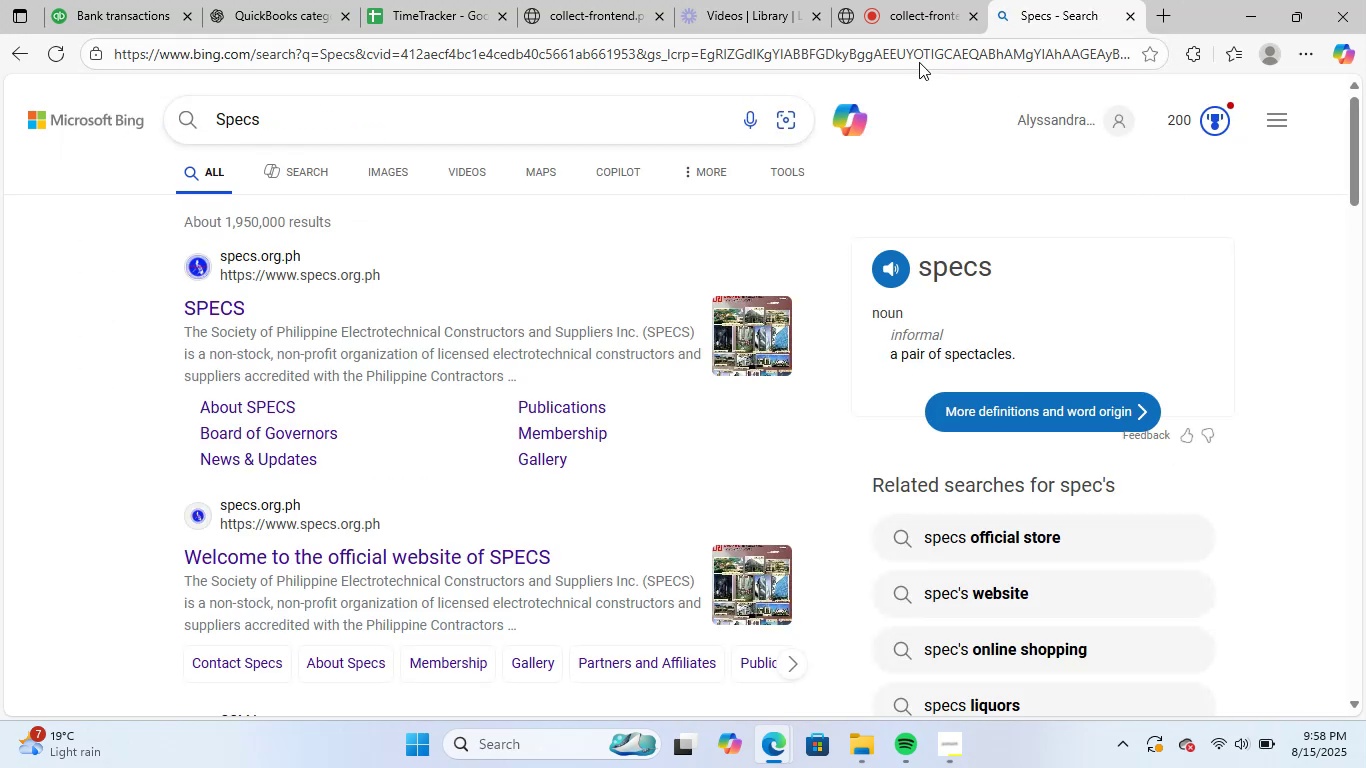 
wait(5.89)
 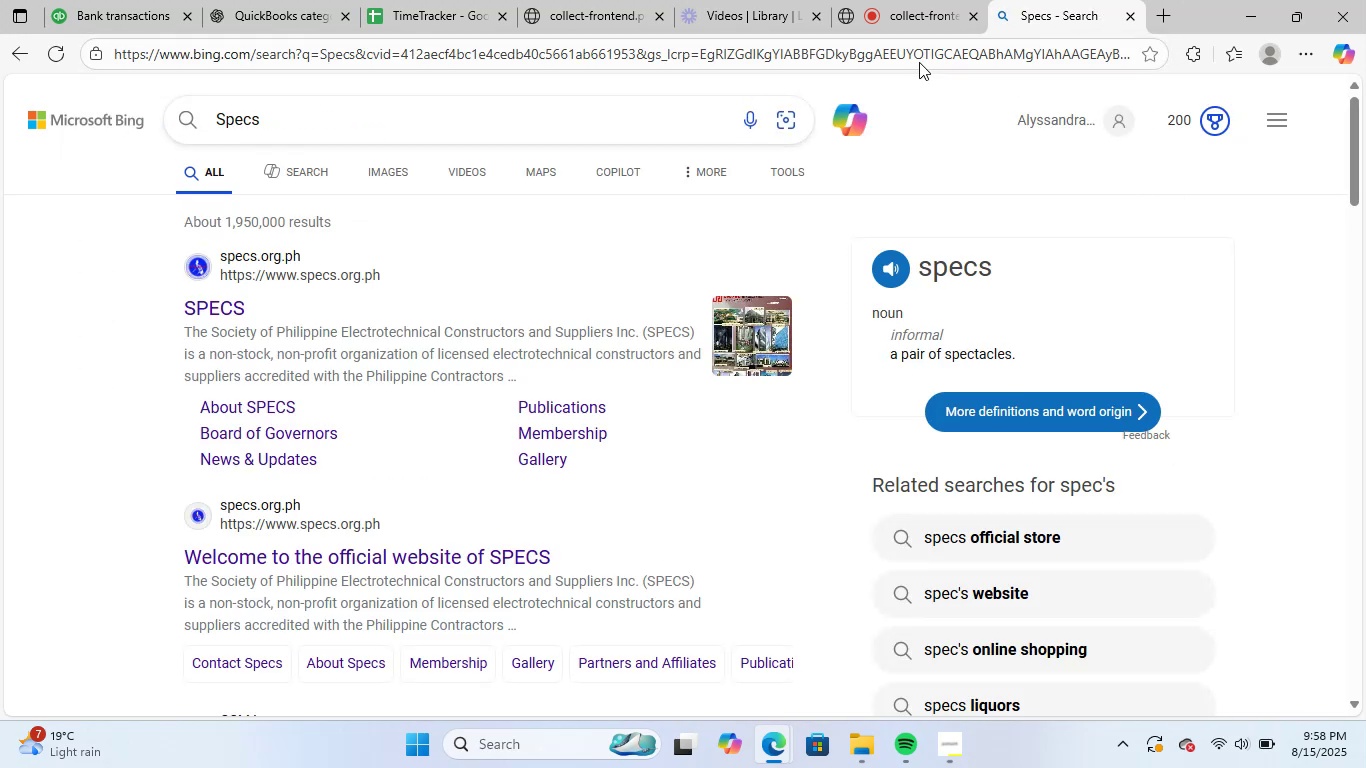 
scroll: coordinate [740, 466], scroll_direction: down, amount: 8.0
 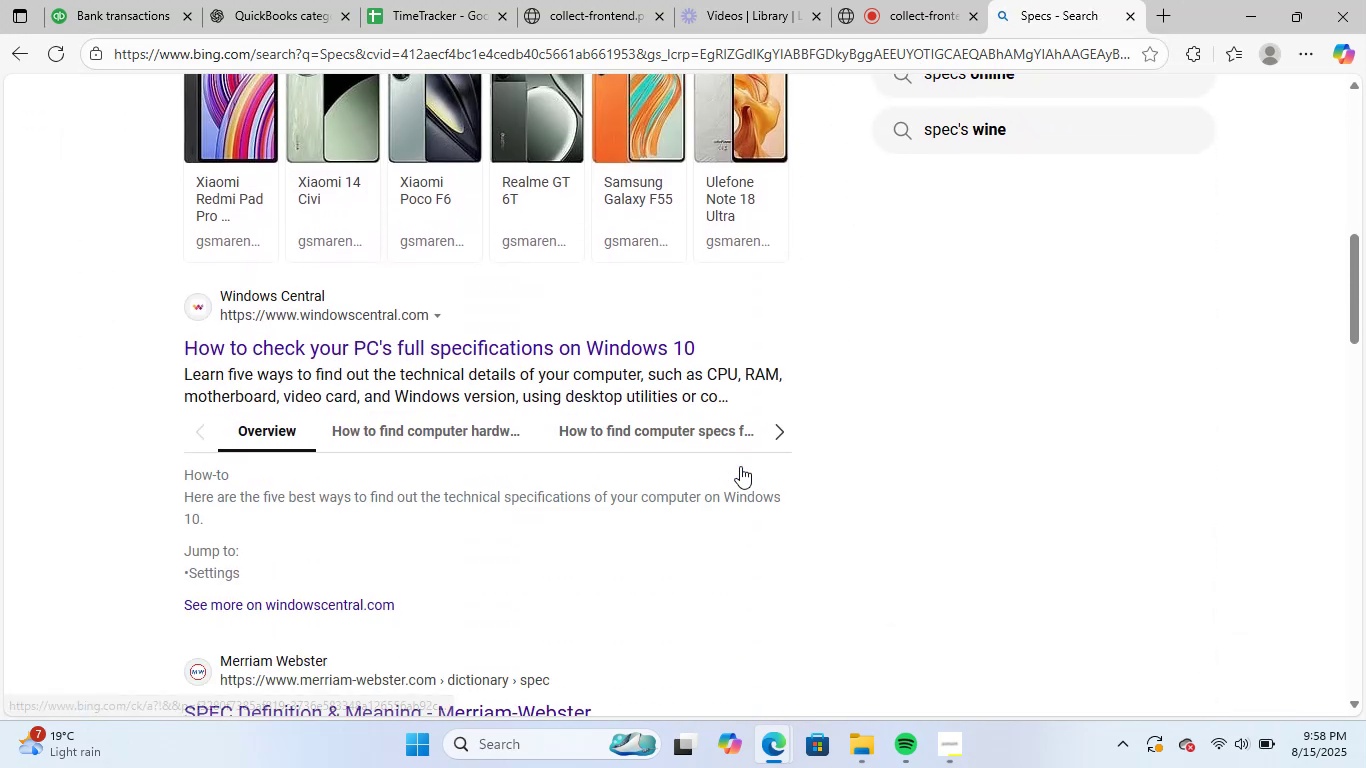 
scroll: coordinate [316, 291], scroll_direction: up, amount: 6.0
 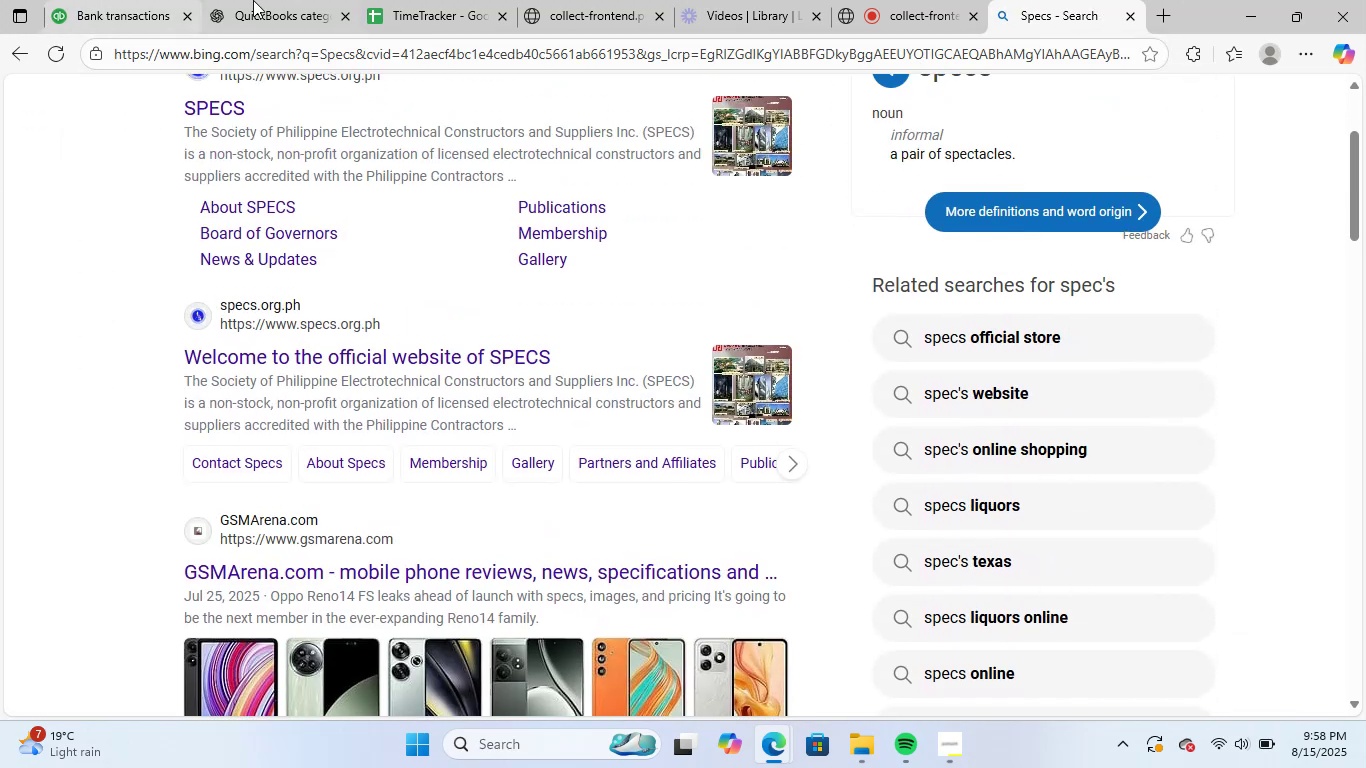 
left_click([270, 0])
 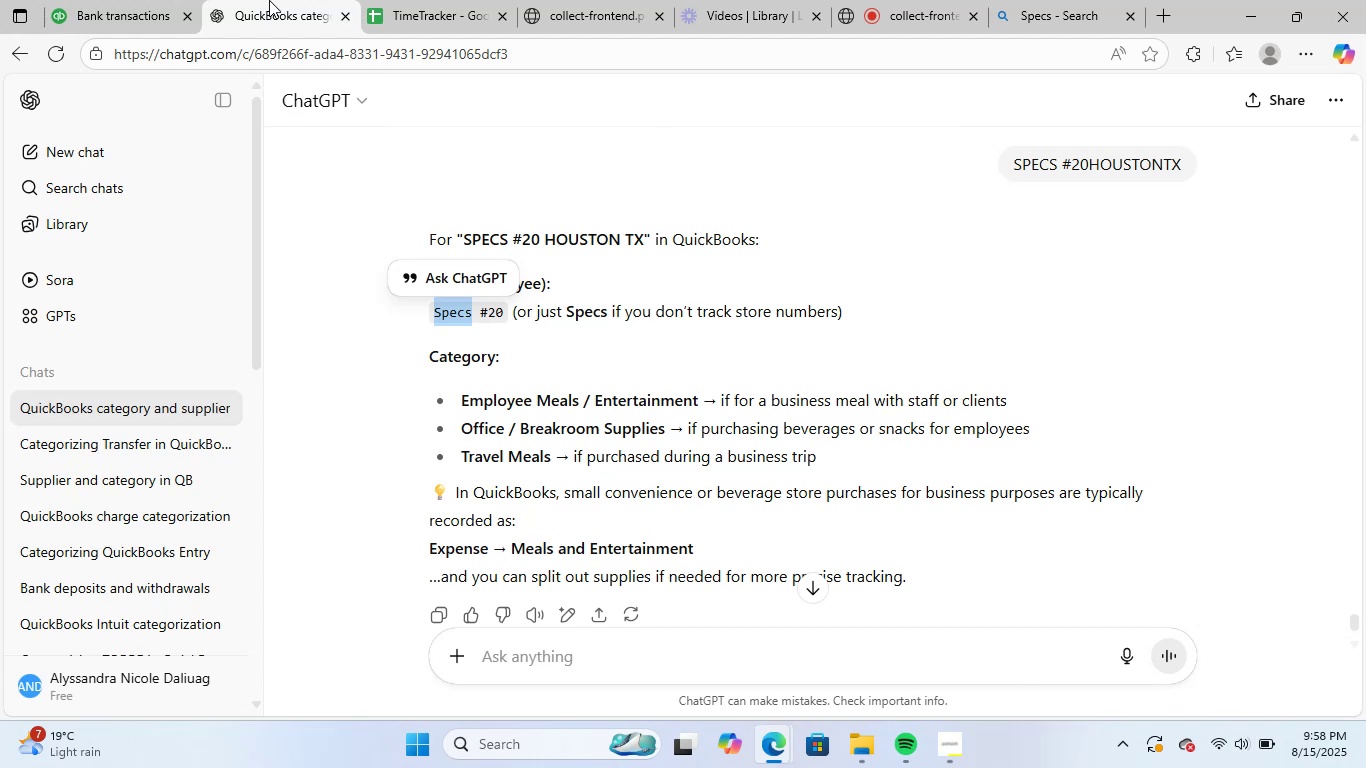 
mouse_move([164, 0])
 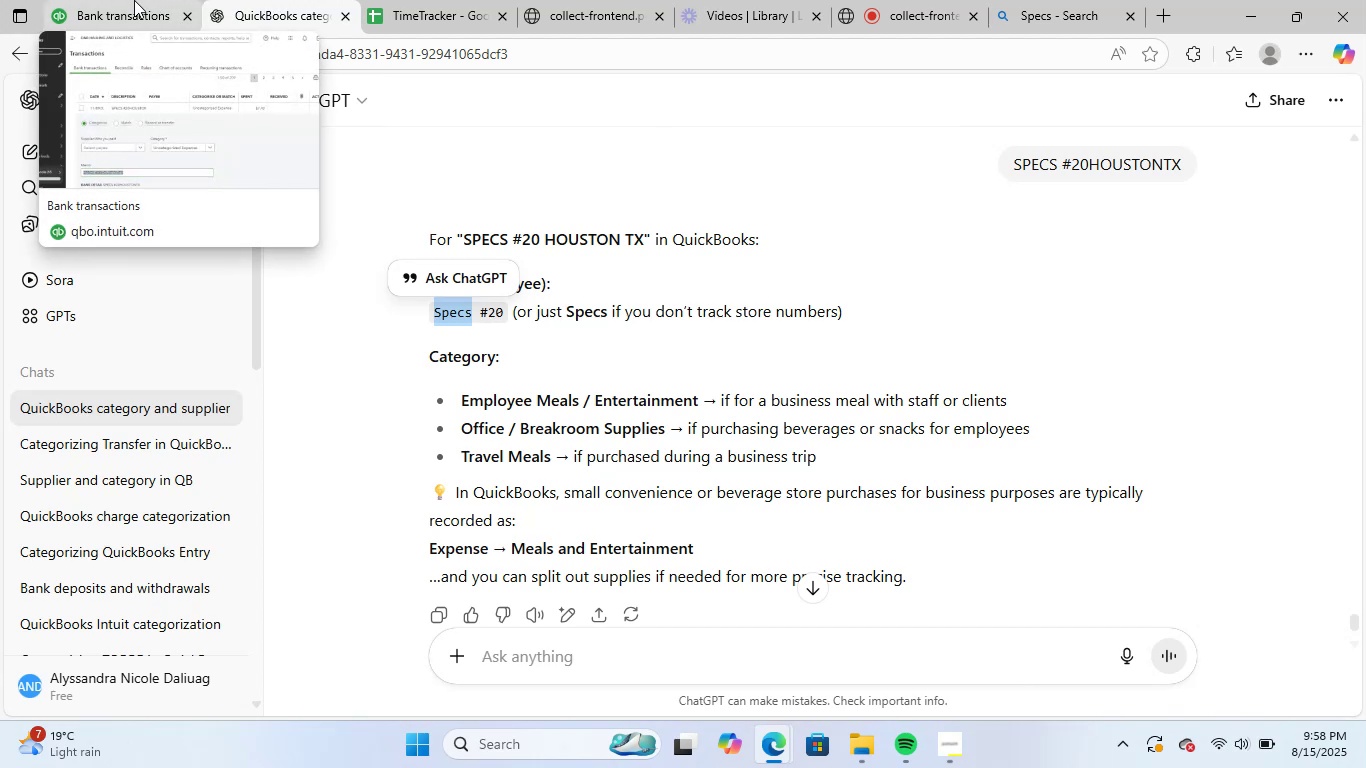 
left_click([134, 0])
 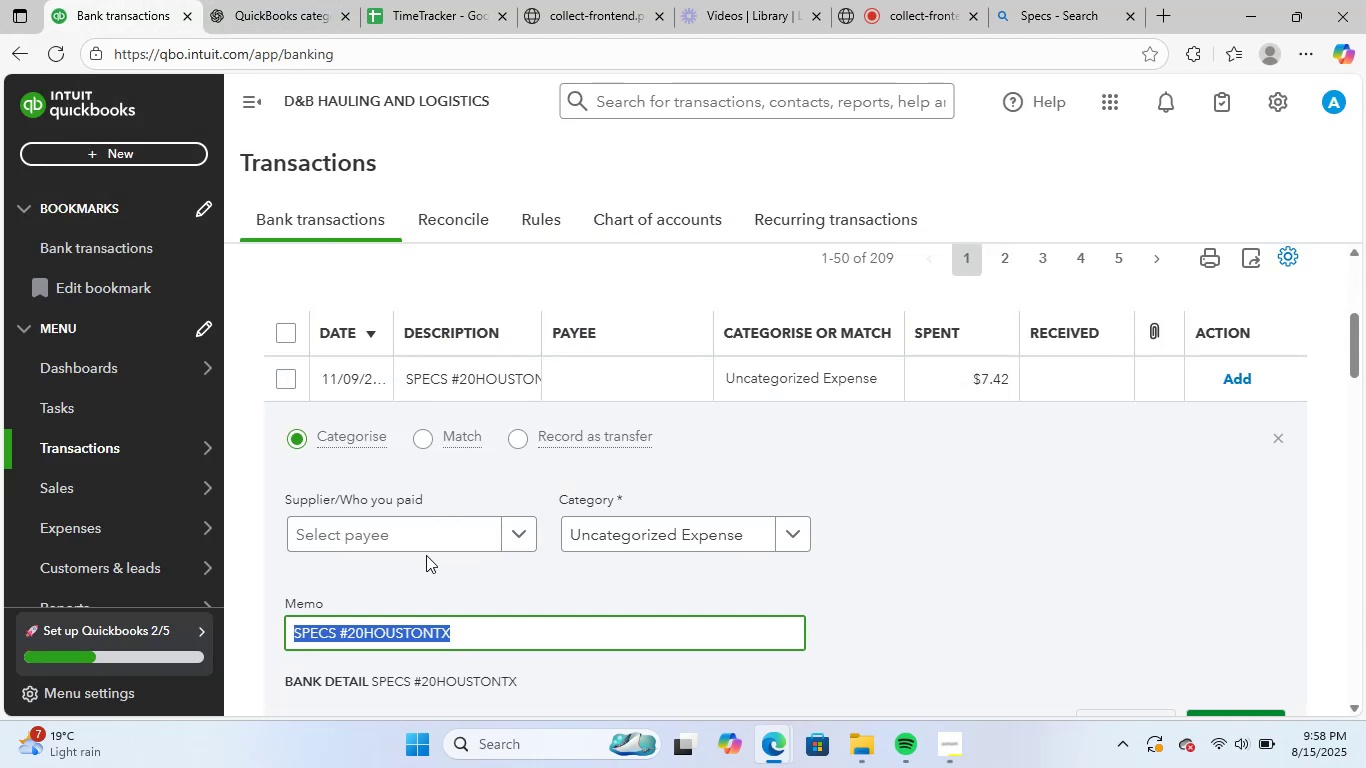 
left_click([428, 534])
 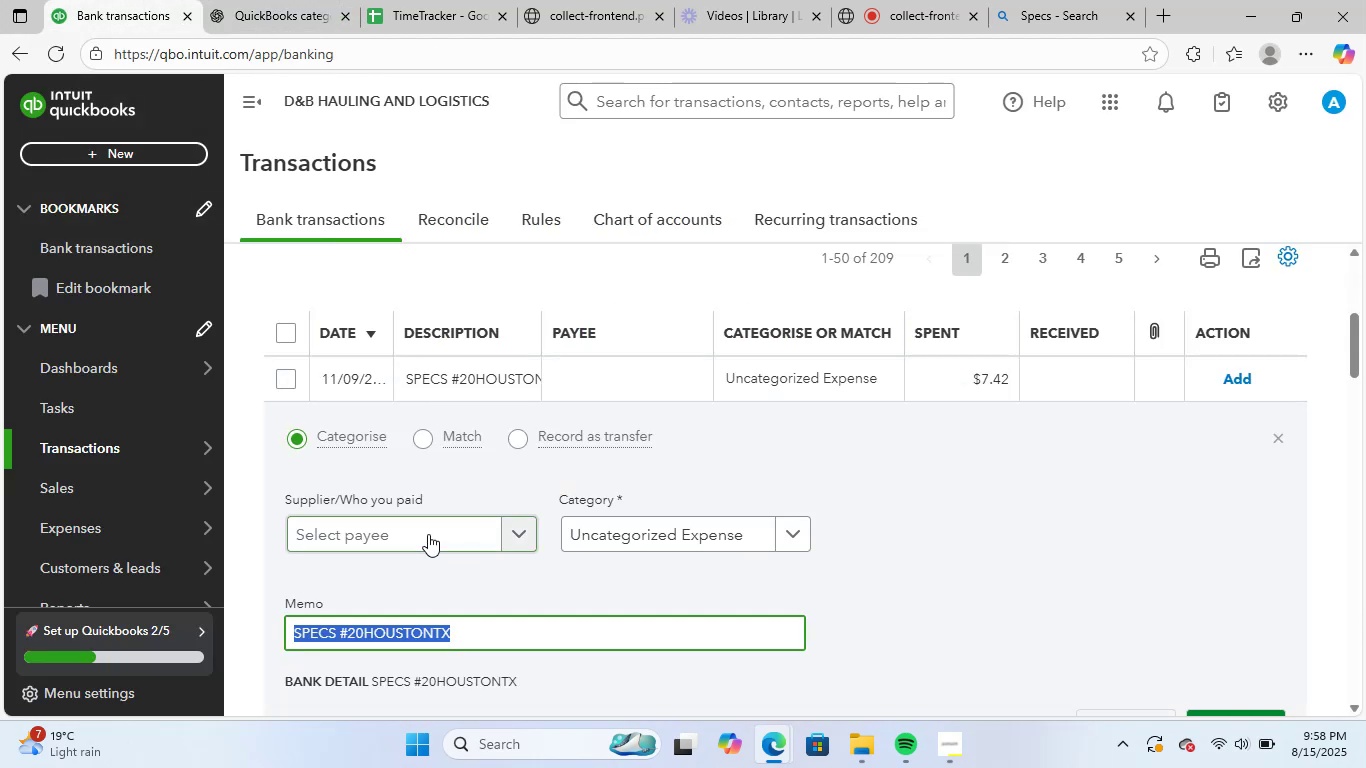 
key(Control+V)
 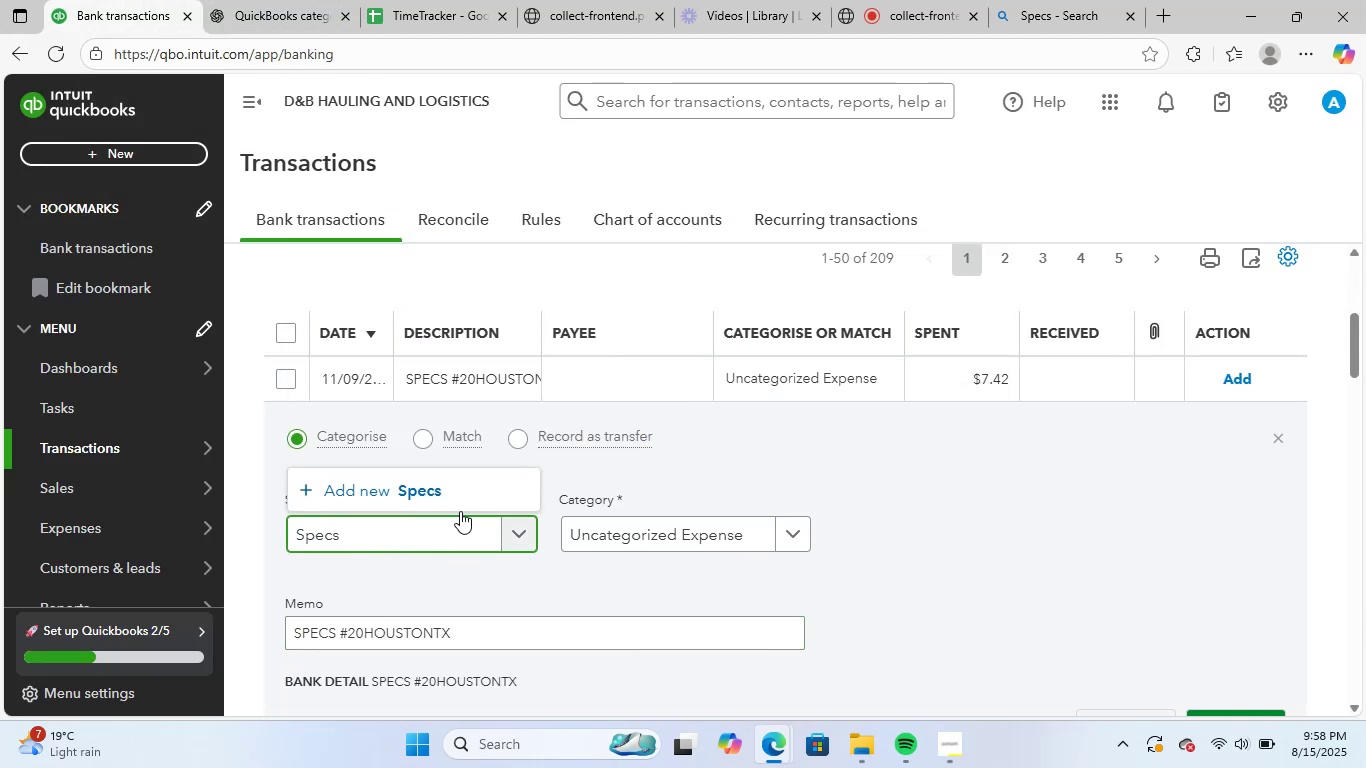 
left_click([471, 489])
 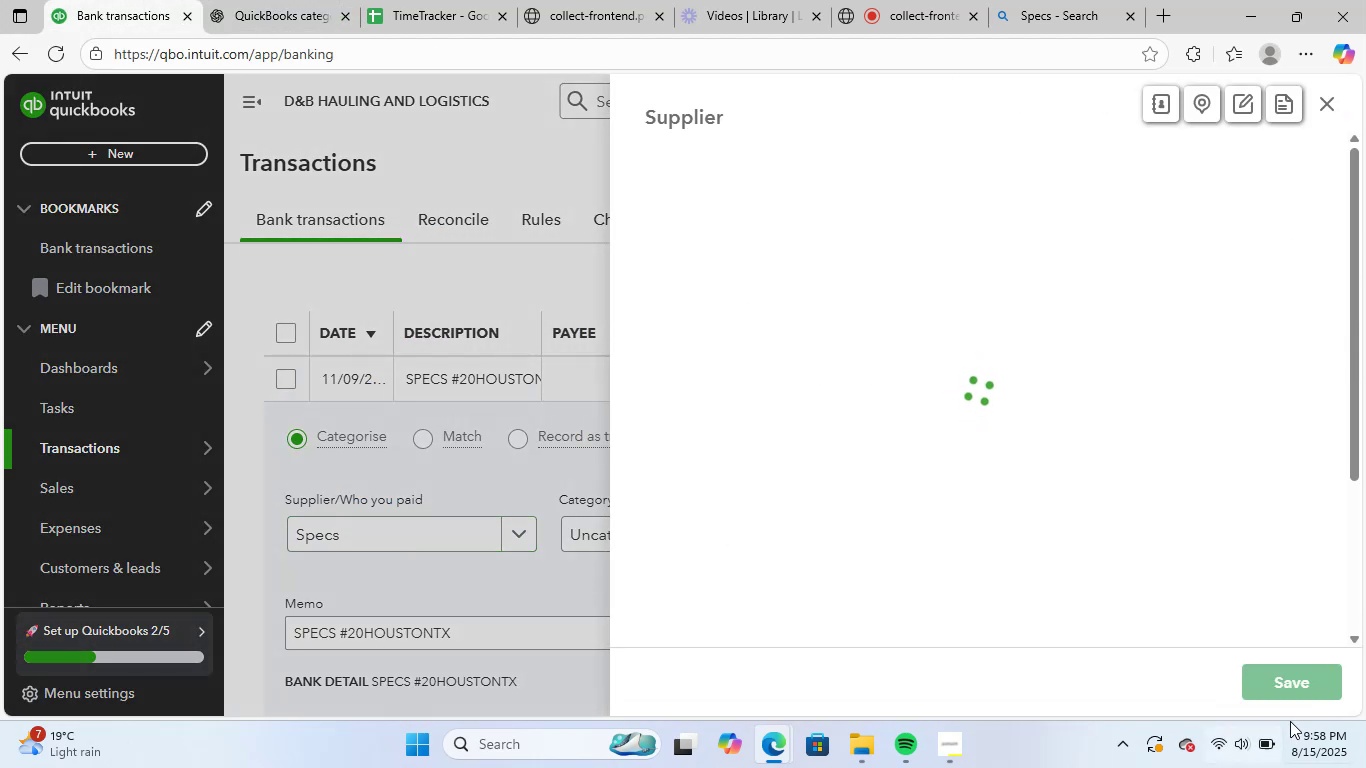 
left_click([1305, 683])
 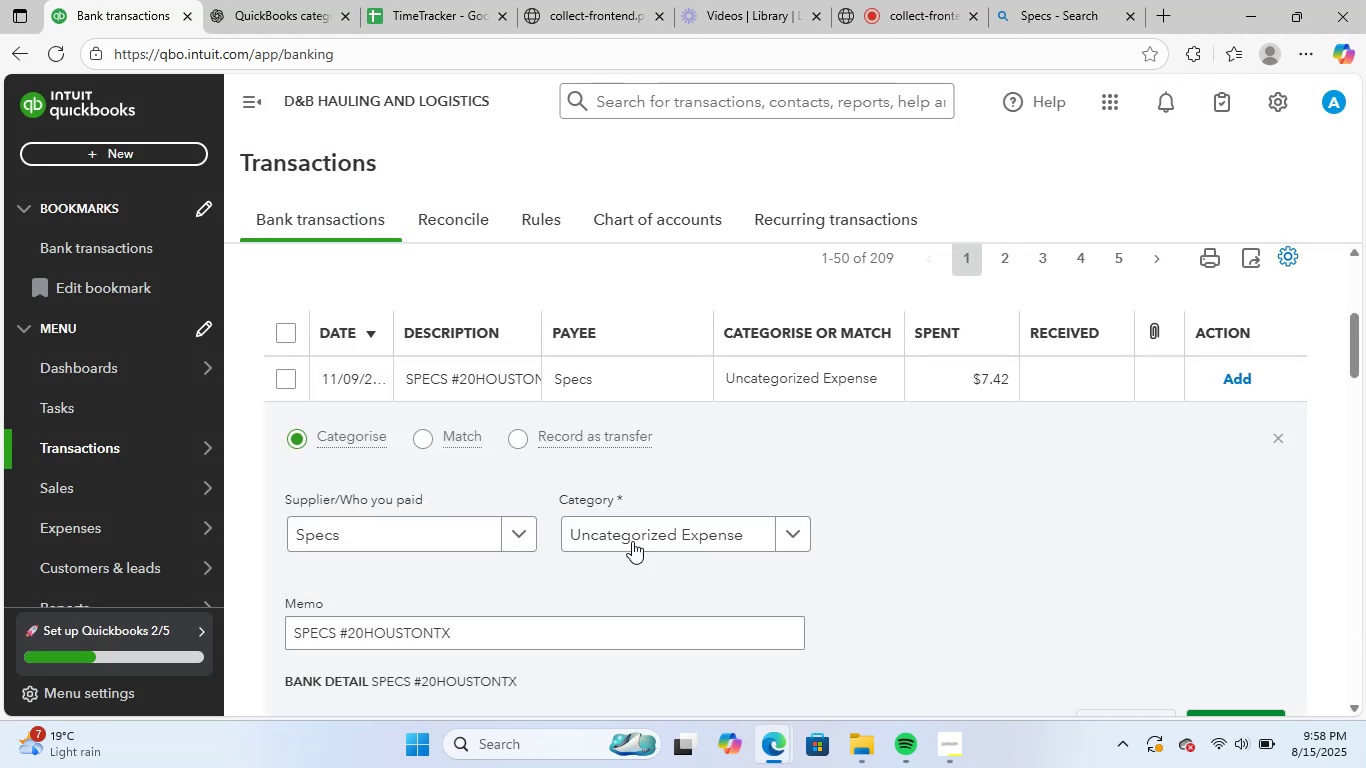 
left_click([650, 527])
 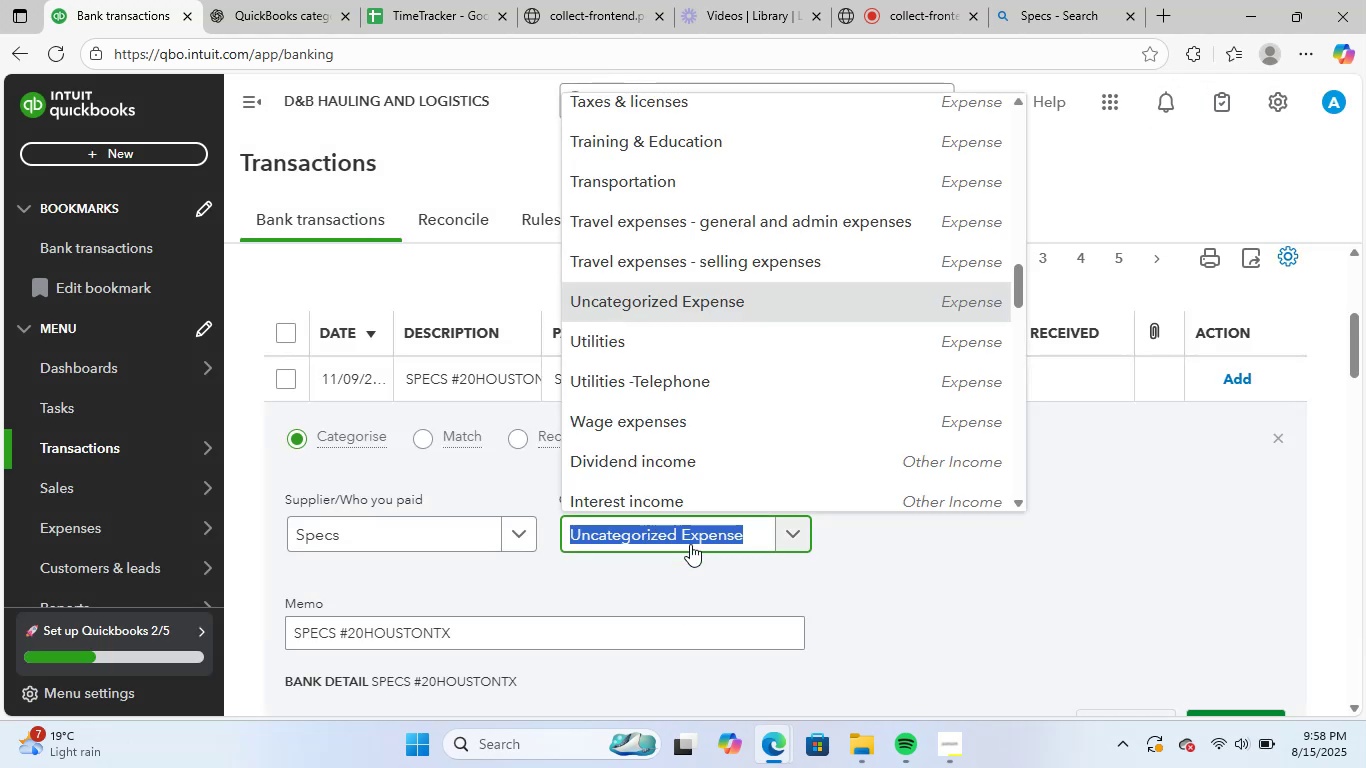 
type(meals)
 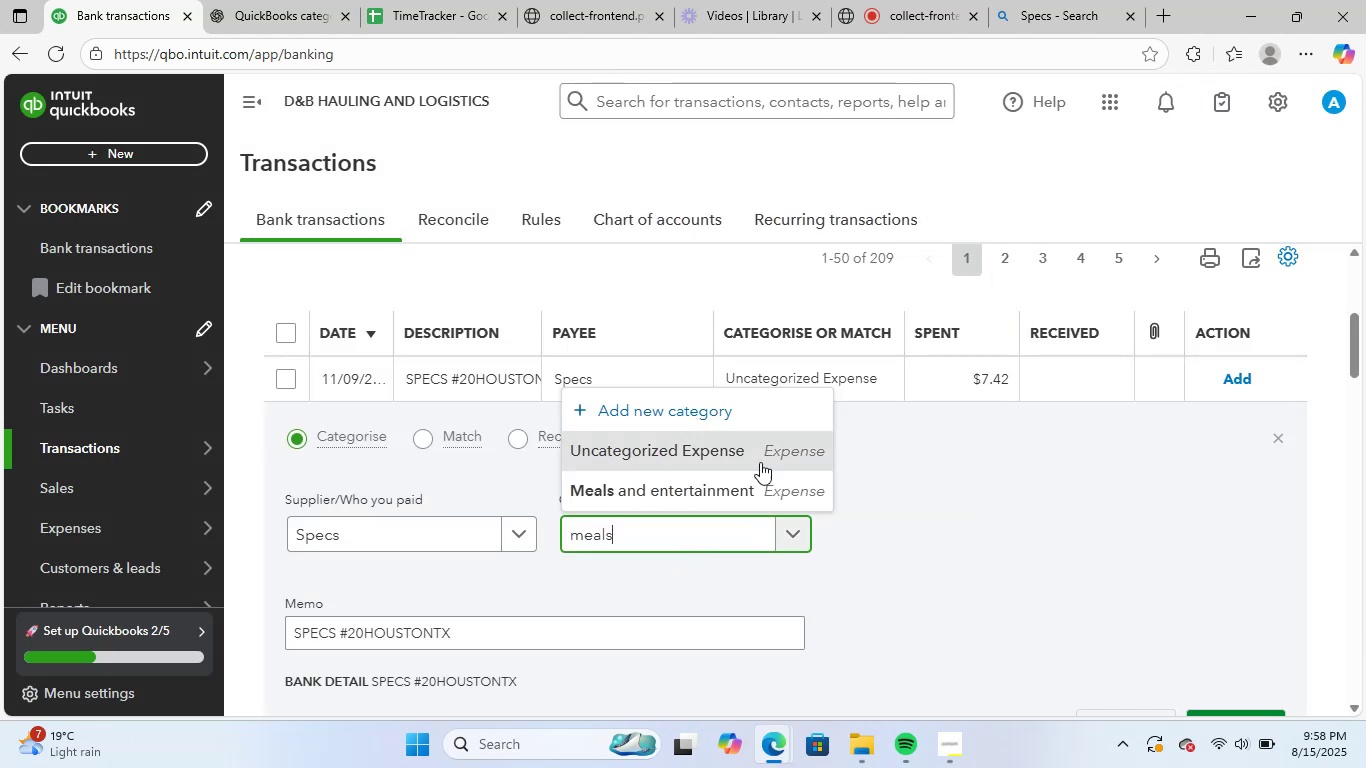 
left_click([690, 505])
 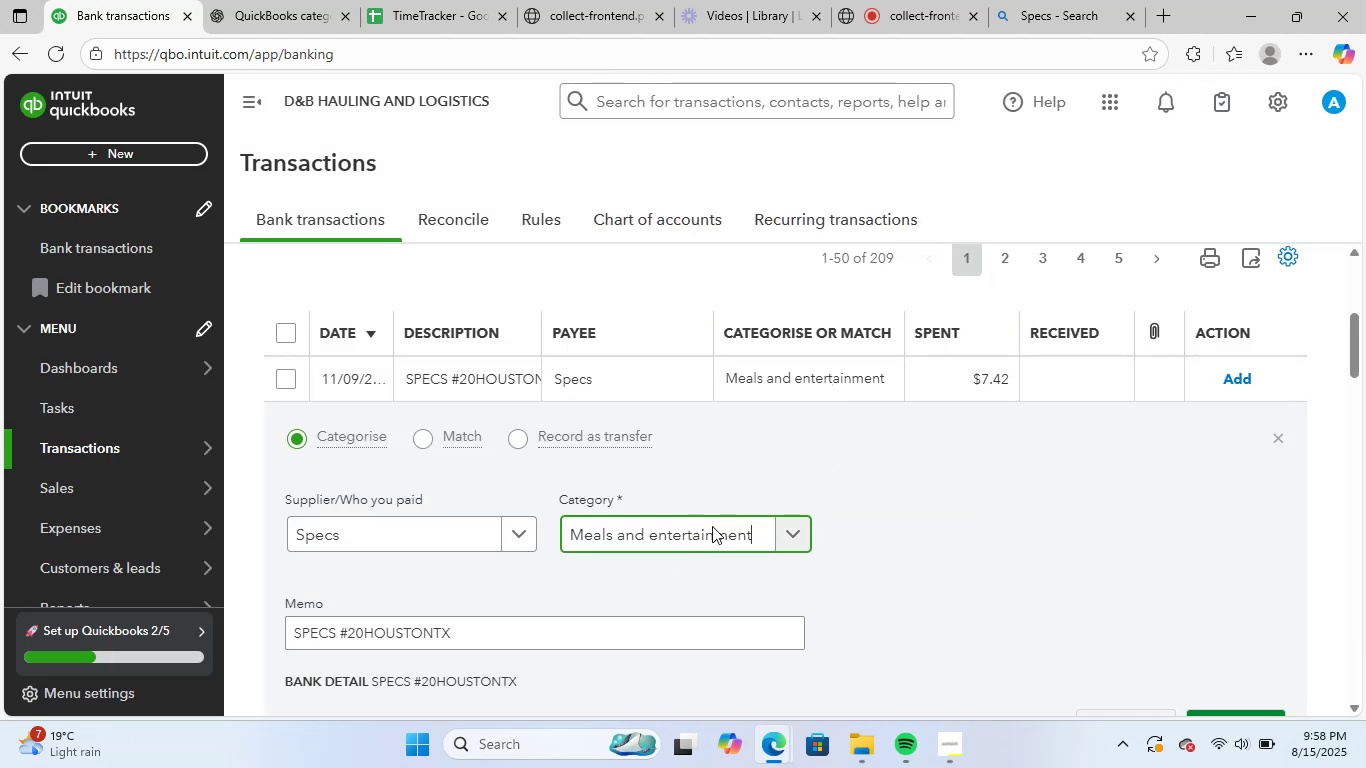 
scroll: coordinate [990, 559], scroll_direction: down, amount: 2.0
 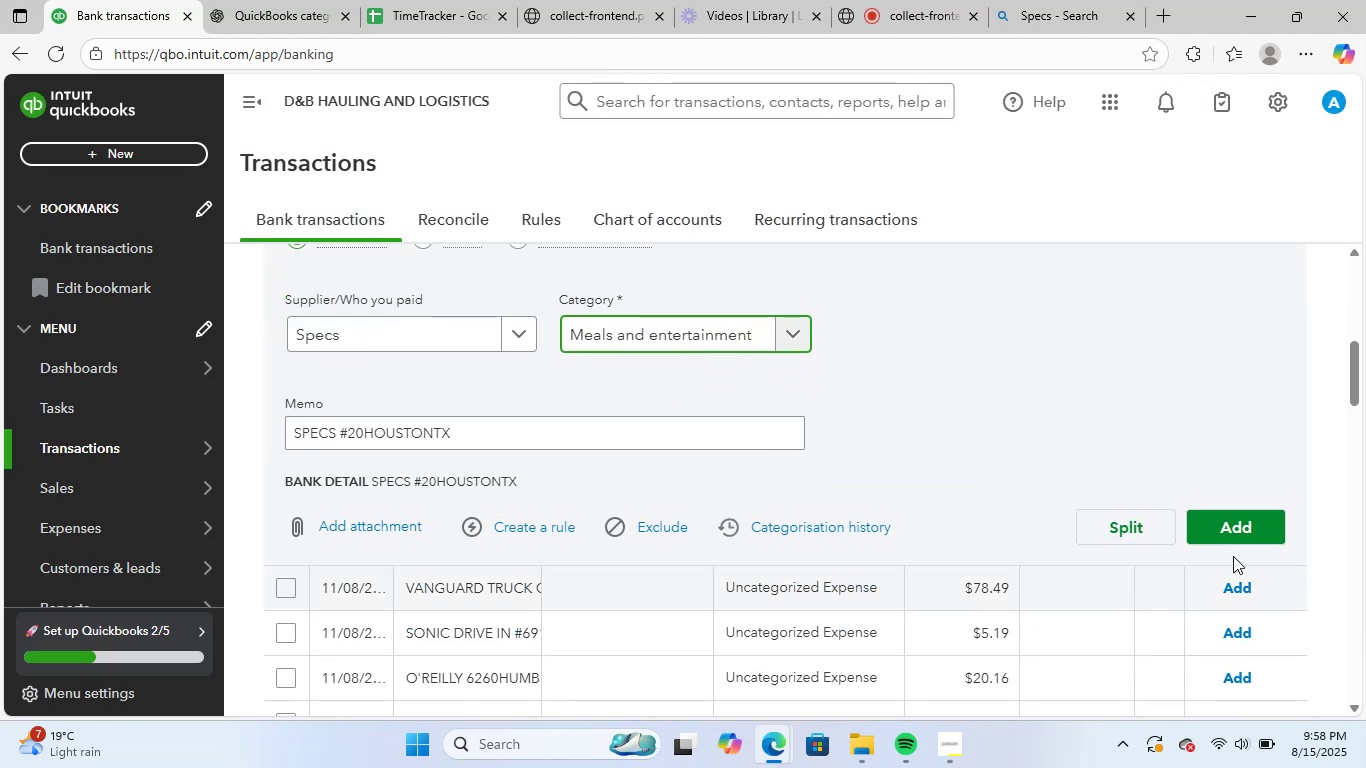 
left_click([1261, 511])
 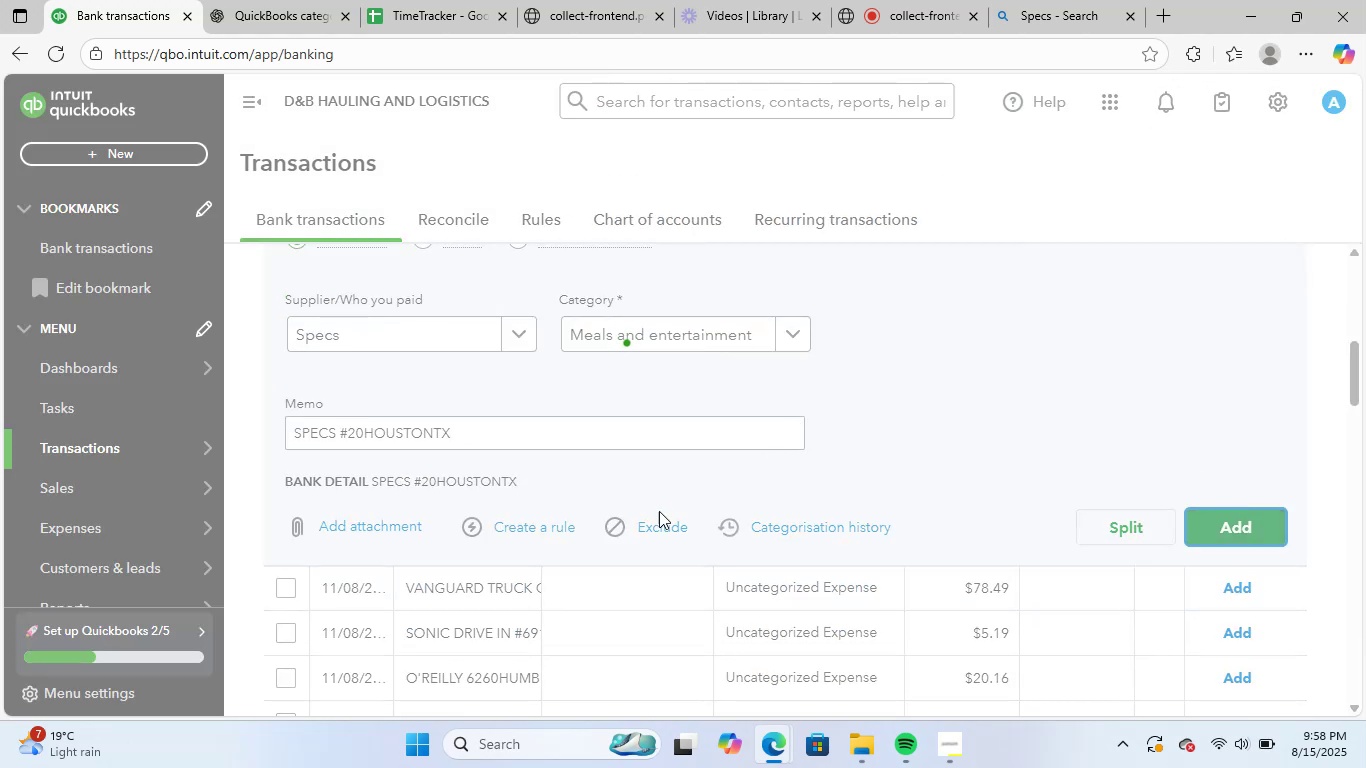 
scroll: coordinate [973, 594], scroll_direction: down, amount: 1.0
 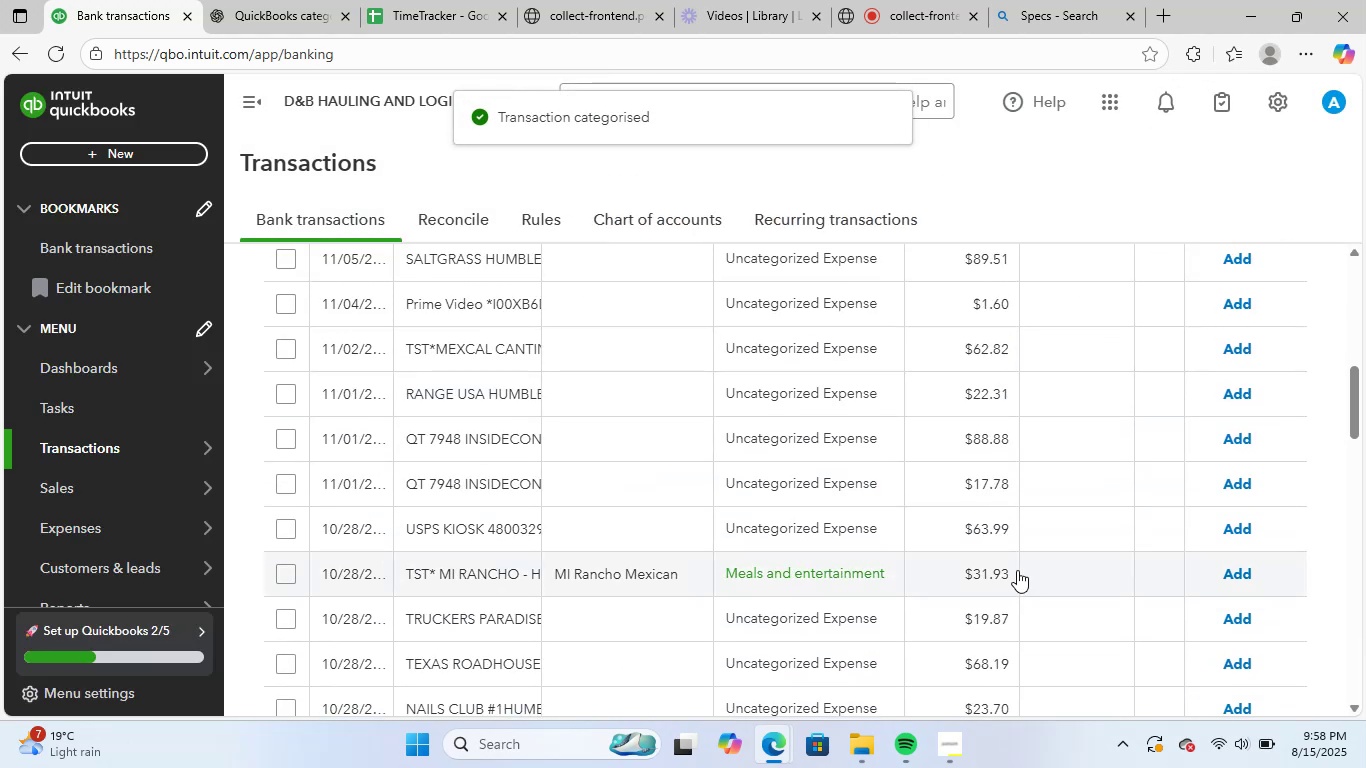 
scroll: coordinate [1032, 569], scroll_direction: none, amount: 0.0
 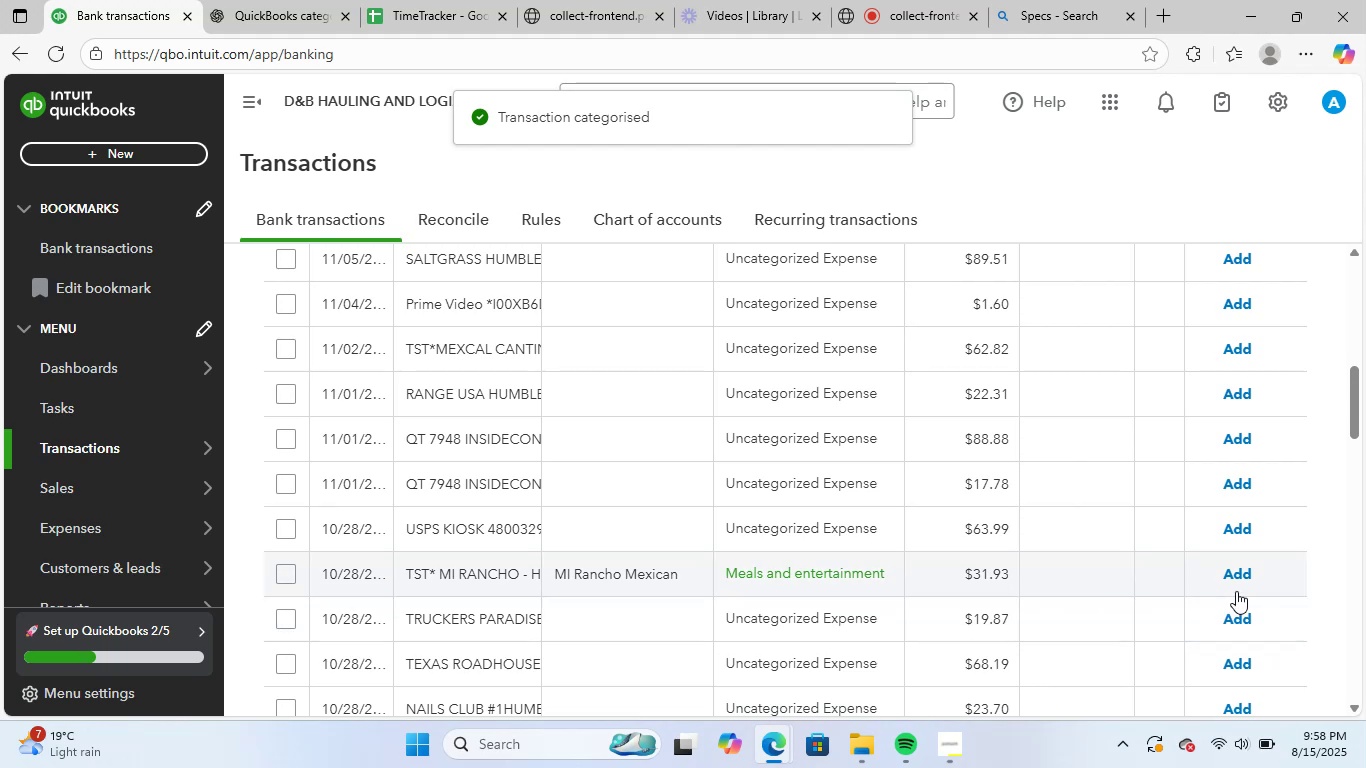 
left_click([1248, 577])
 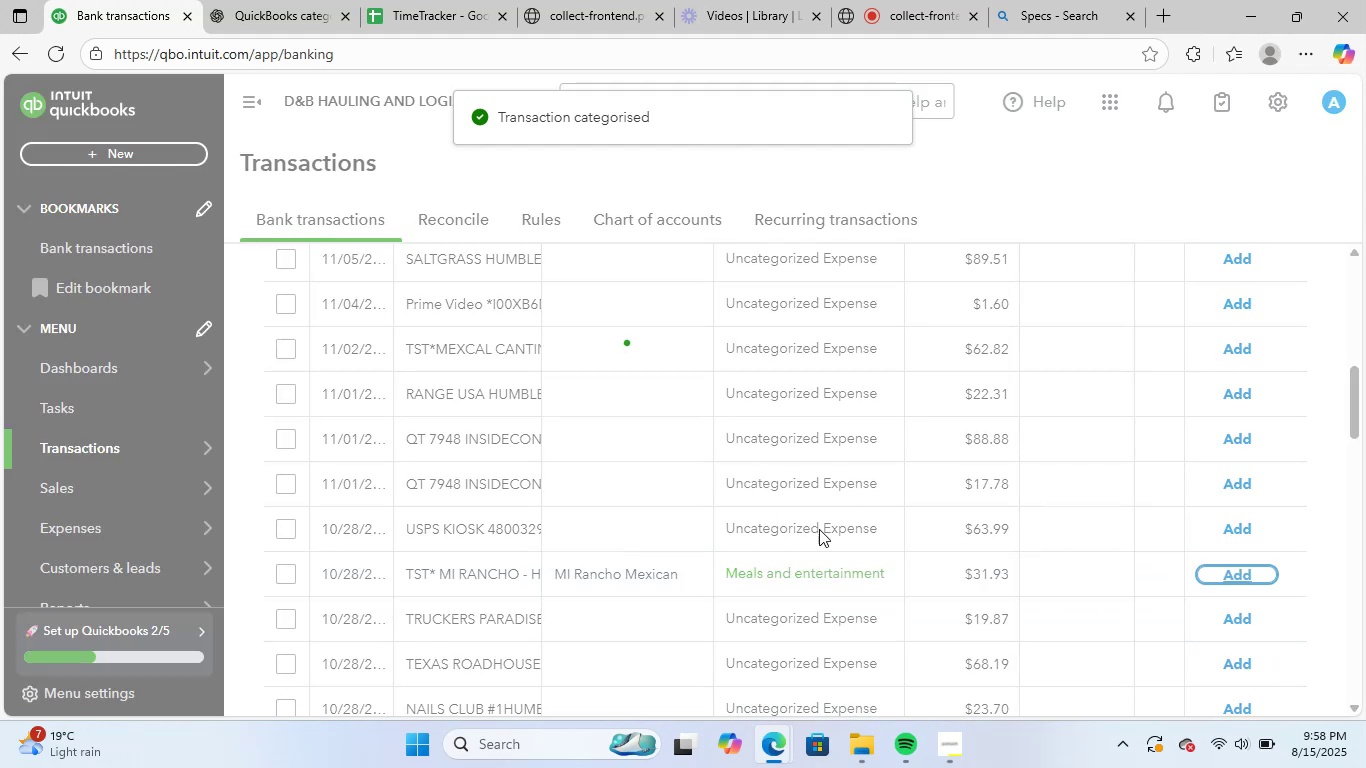 
scroll: coordinate [820, 530], scroll_direction: up, amount: 3.0
 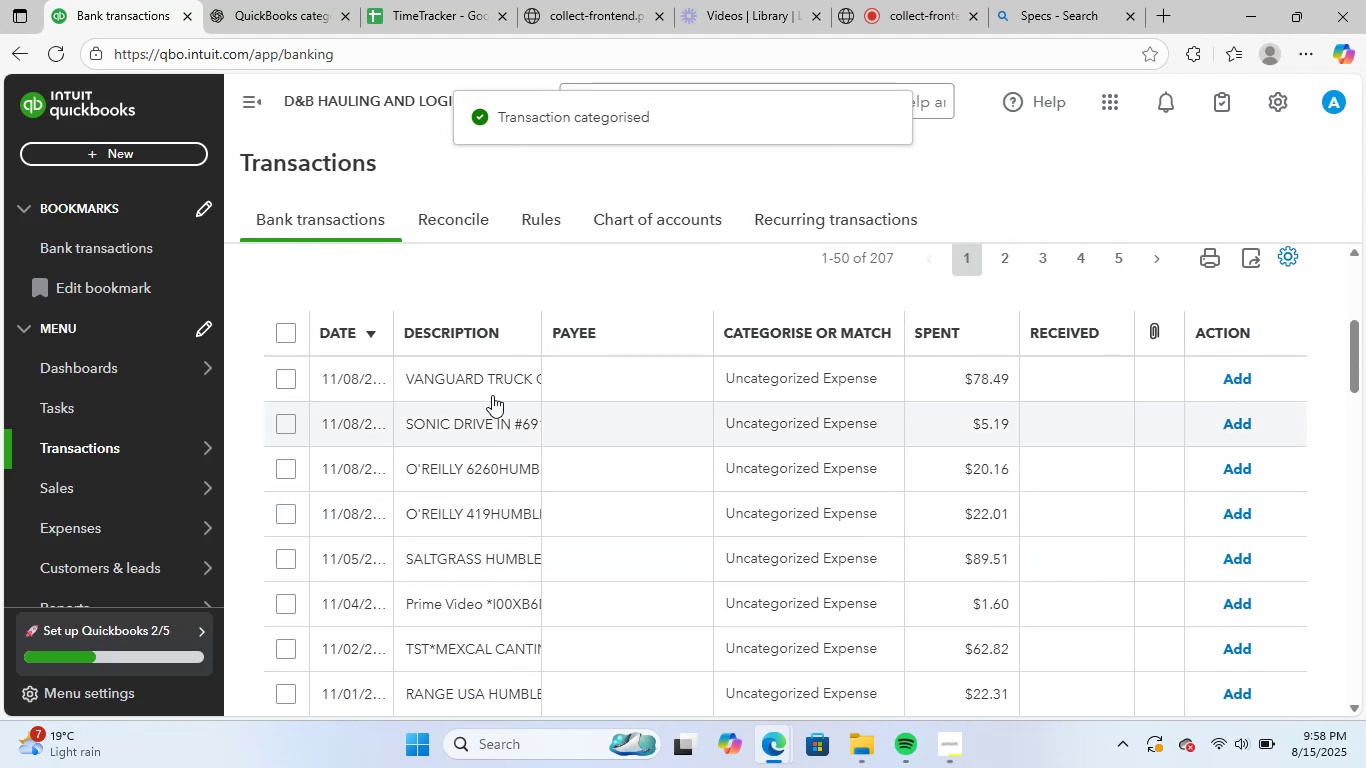 
left_click([486, 378])
 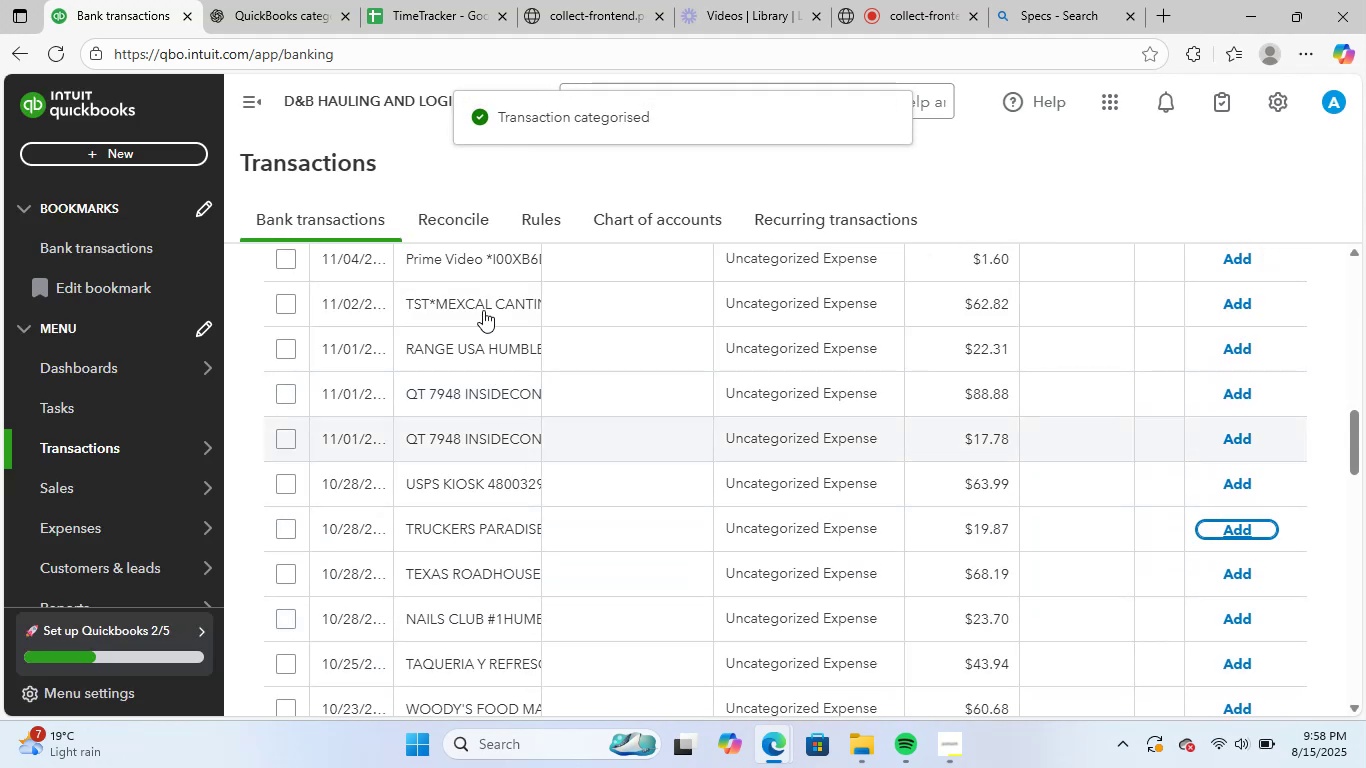 
scroll: coordinate [653, 495], scroll_direction: up, amount: 5.0
 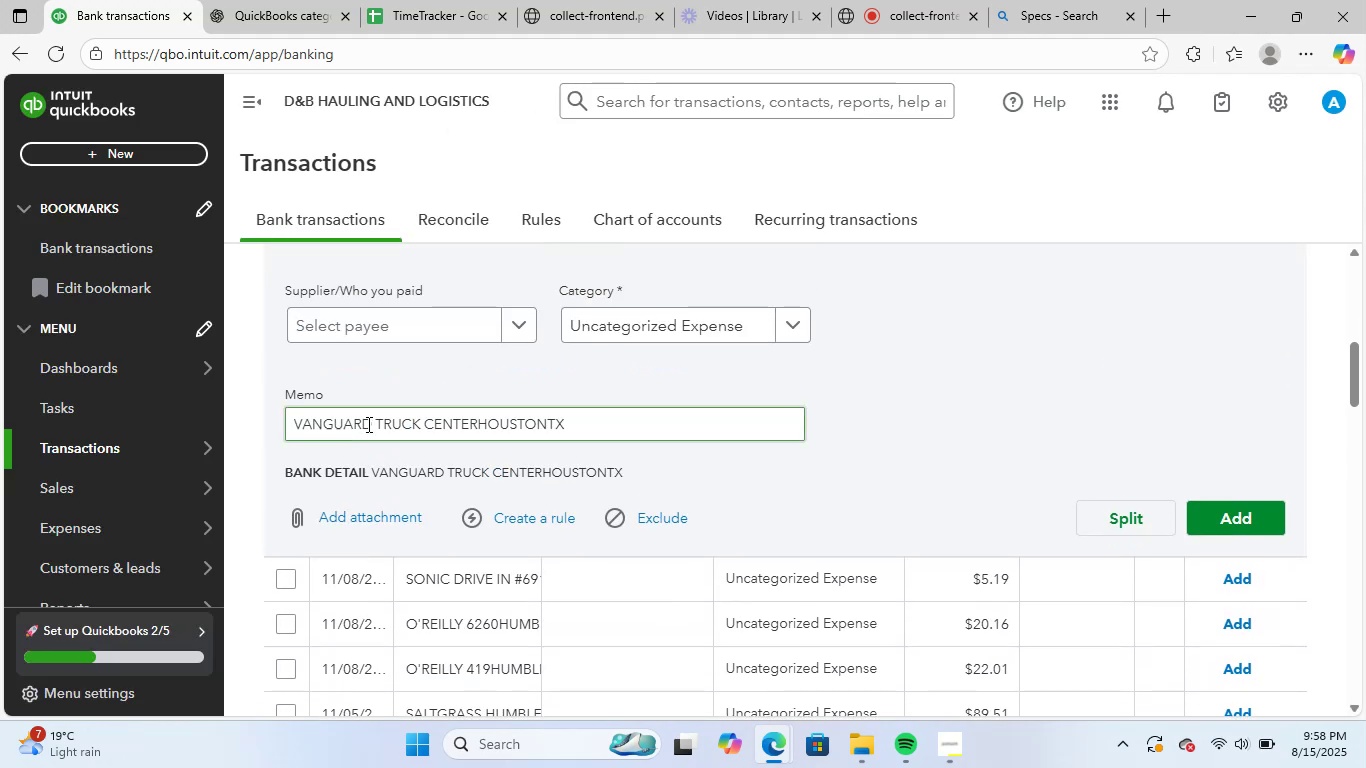 
left_click_drag(start_coordinate=[369, 422], to_coordinate=[234, 423])
 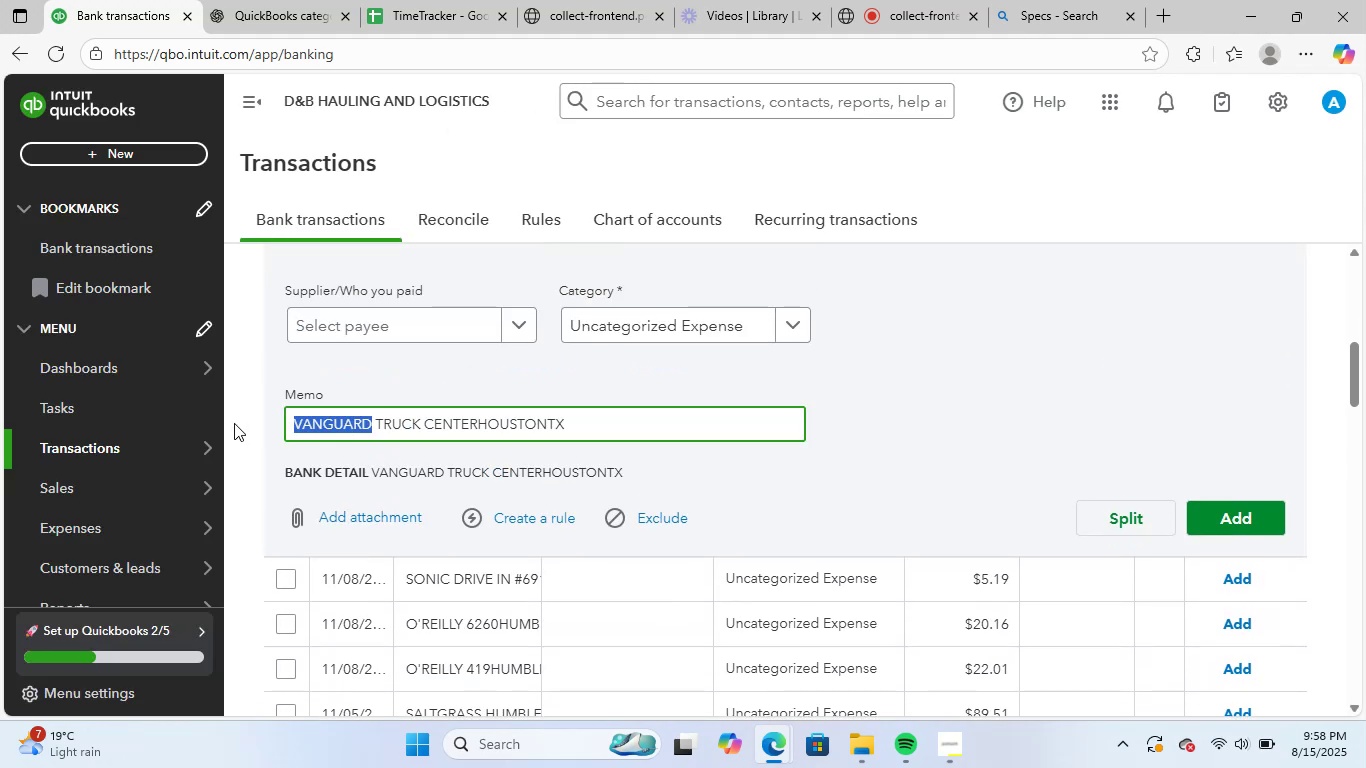 
key(Control+ControlLeft)
 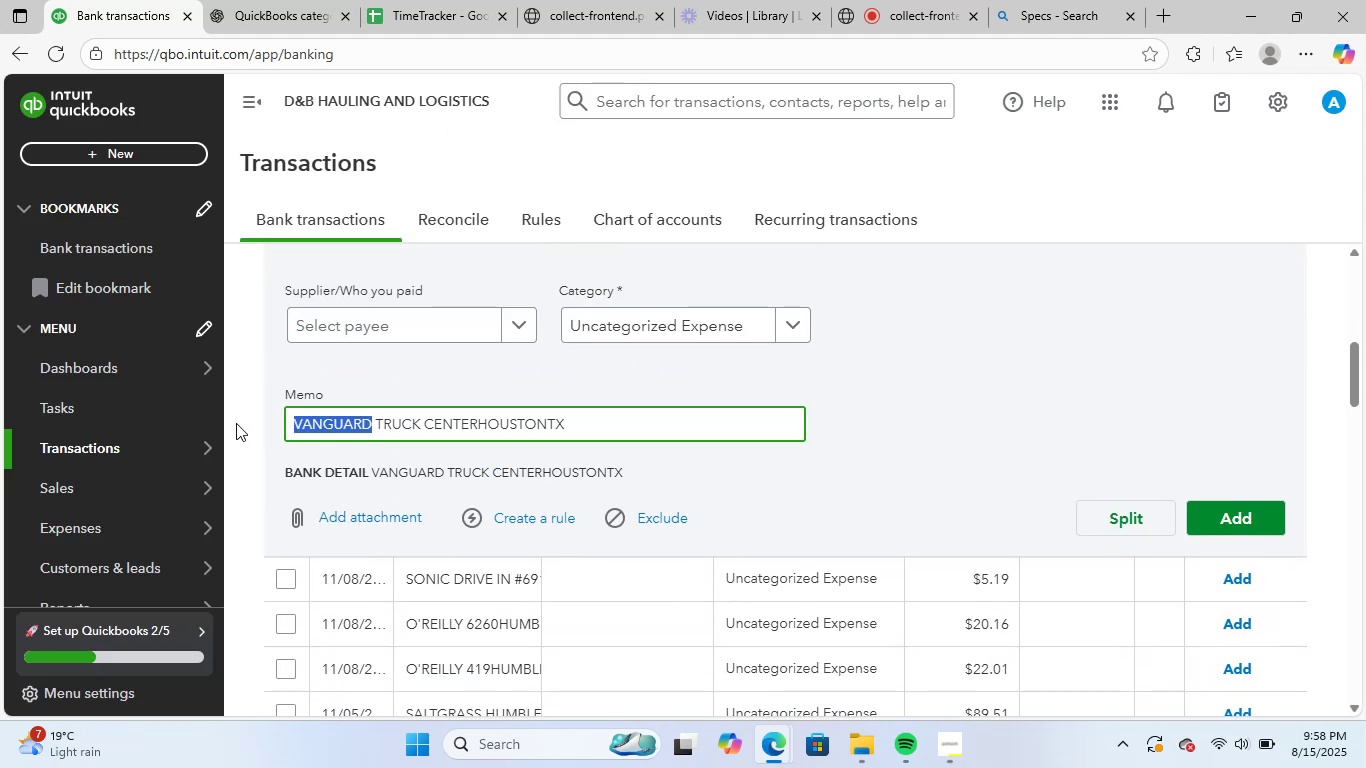 
key(Control+C)
 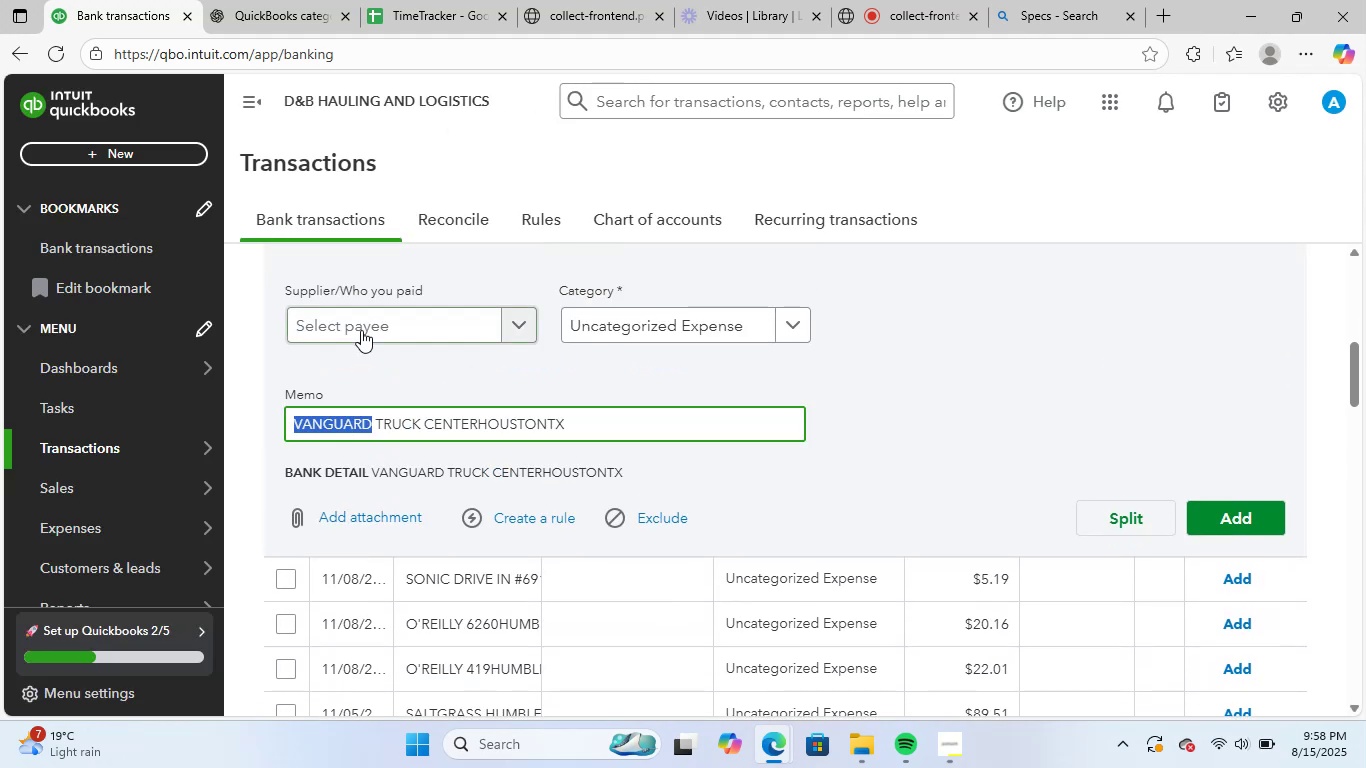 
left_click([361, 330])
 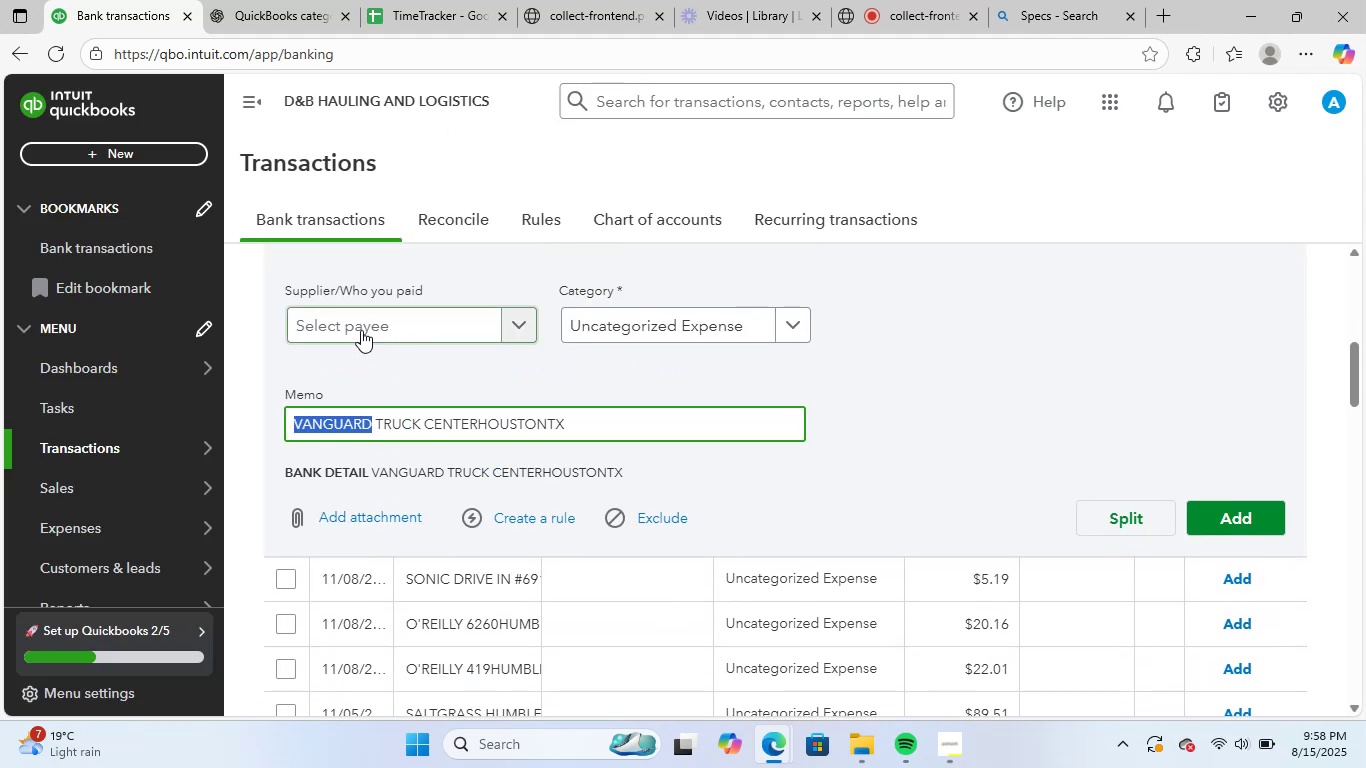 
key(Control+ControlLeft)
 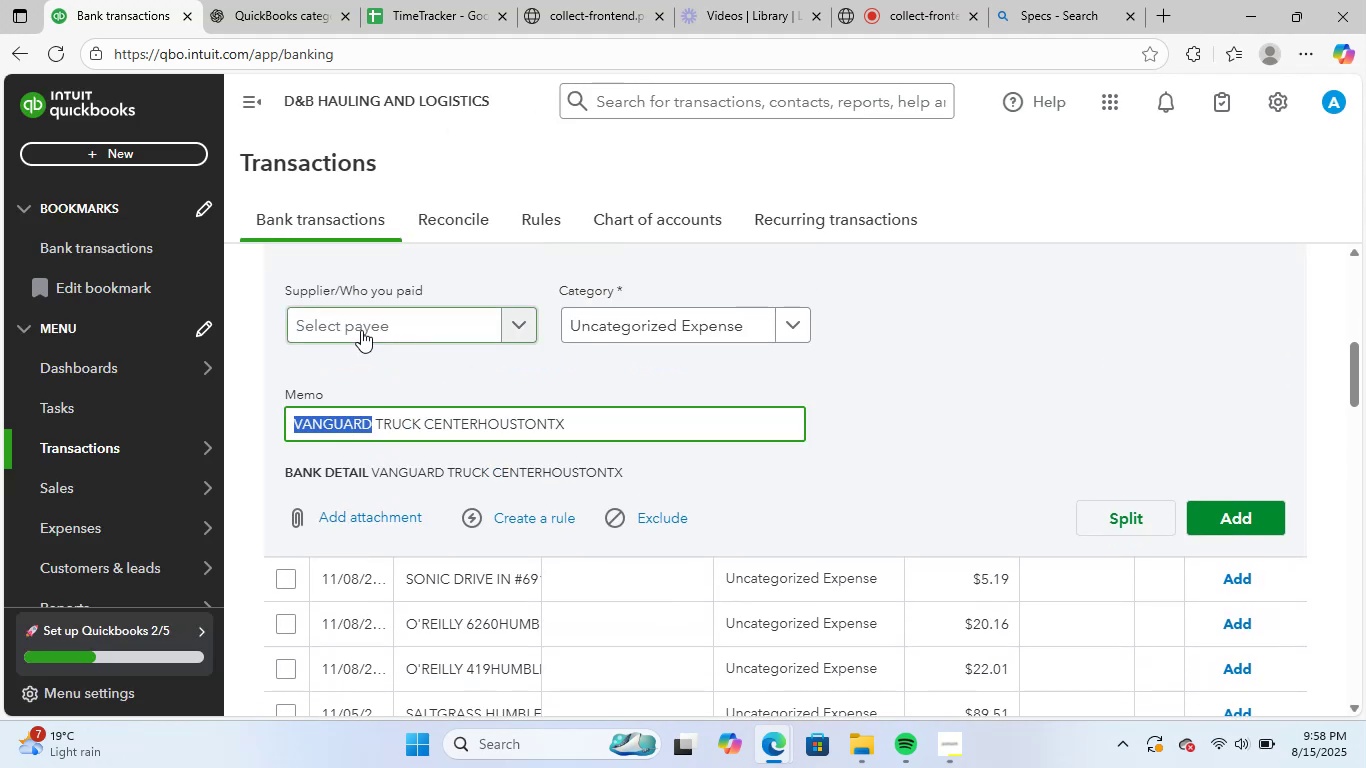 
key(Control+V)
 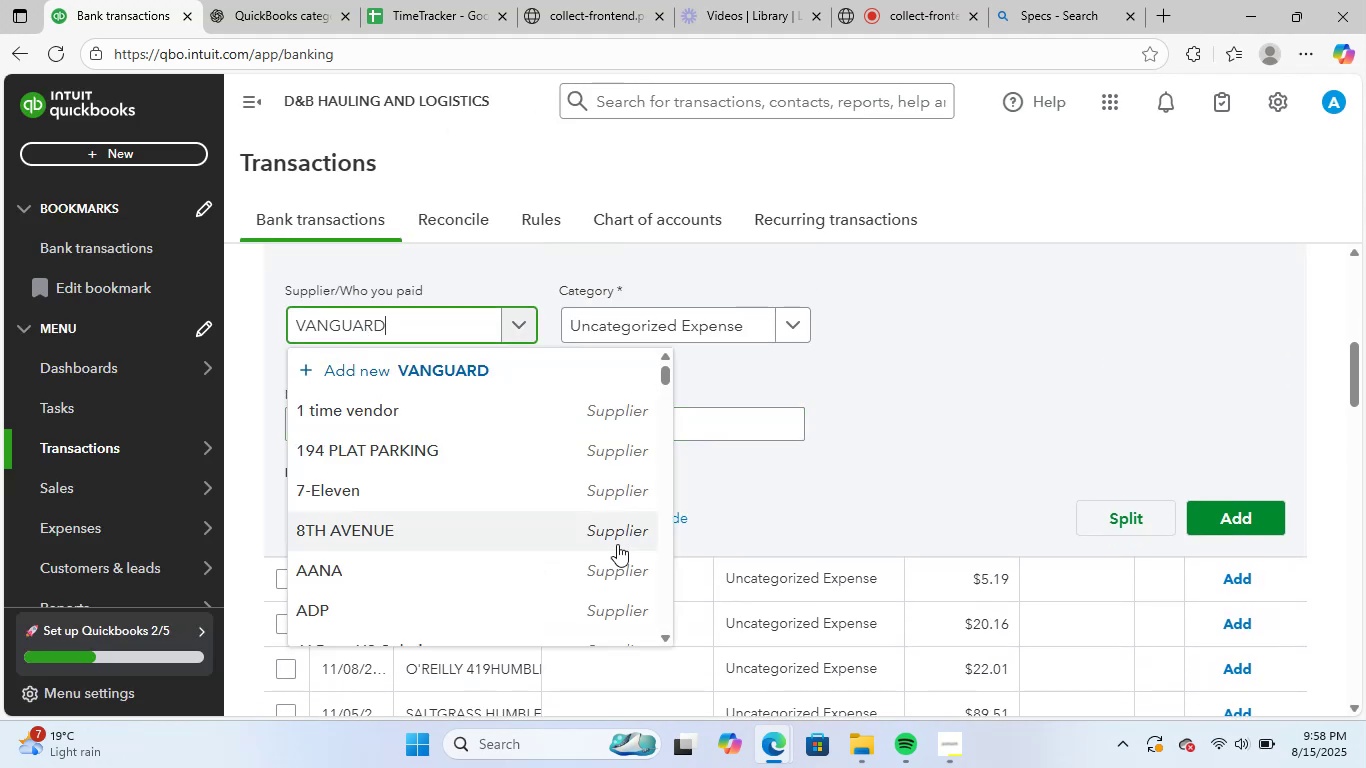 
scroll: coordinate [987, 502], scroll_direction: up, amount: 2.0
 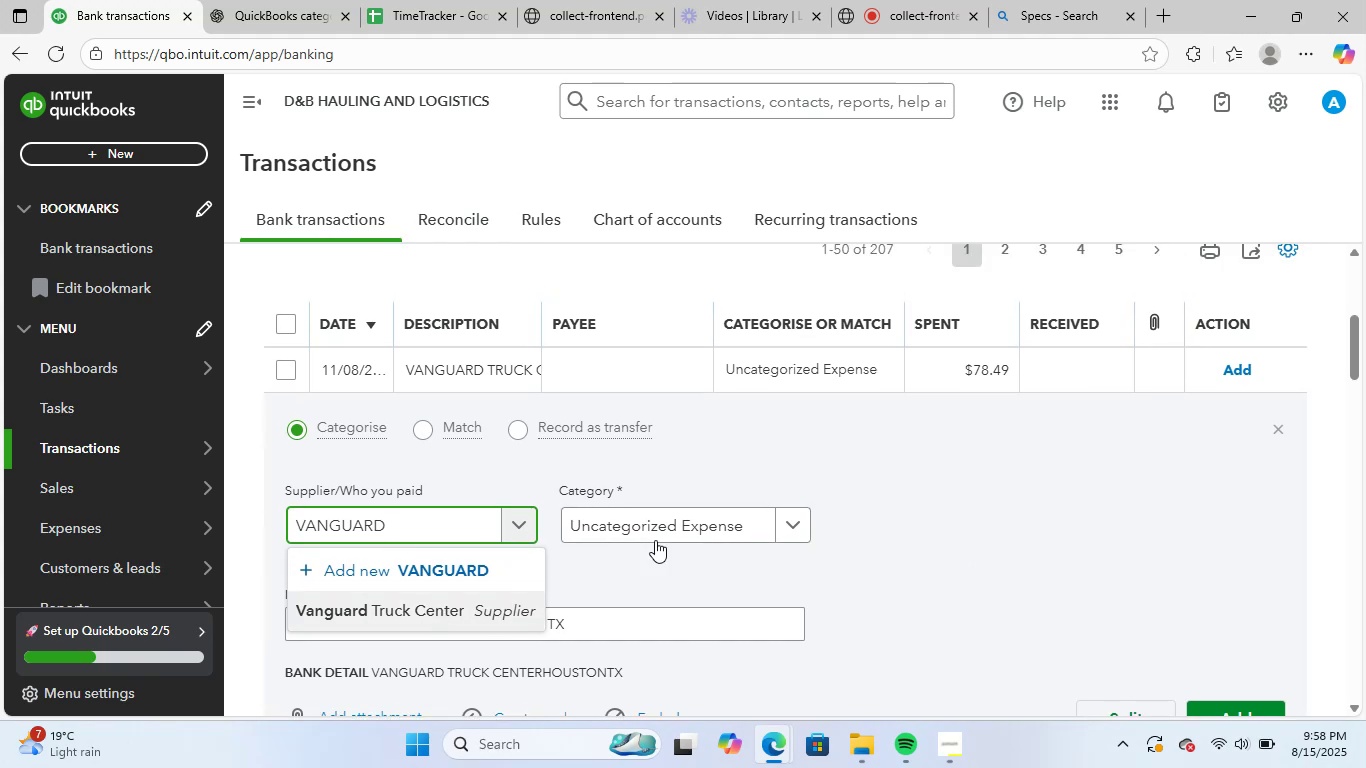 
left_click([672, 526])
 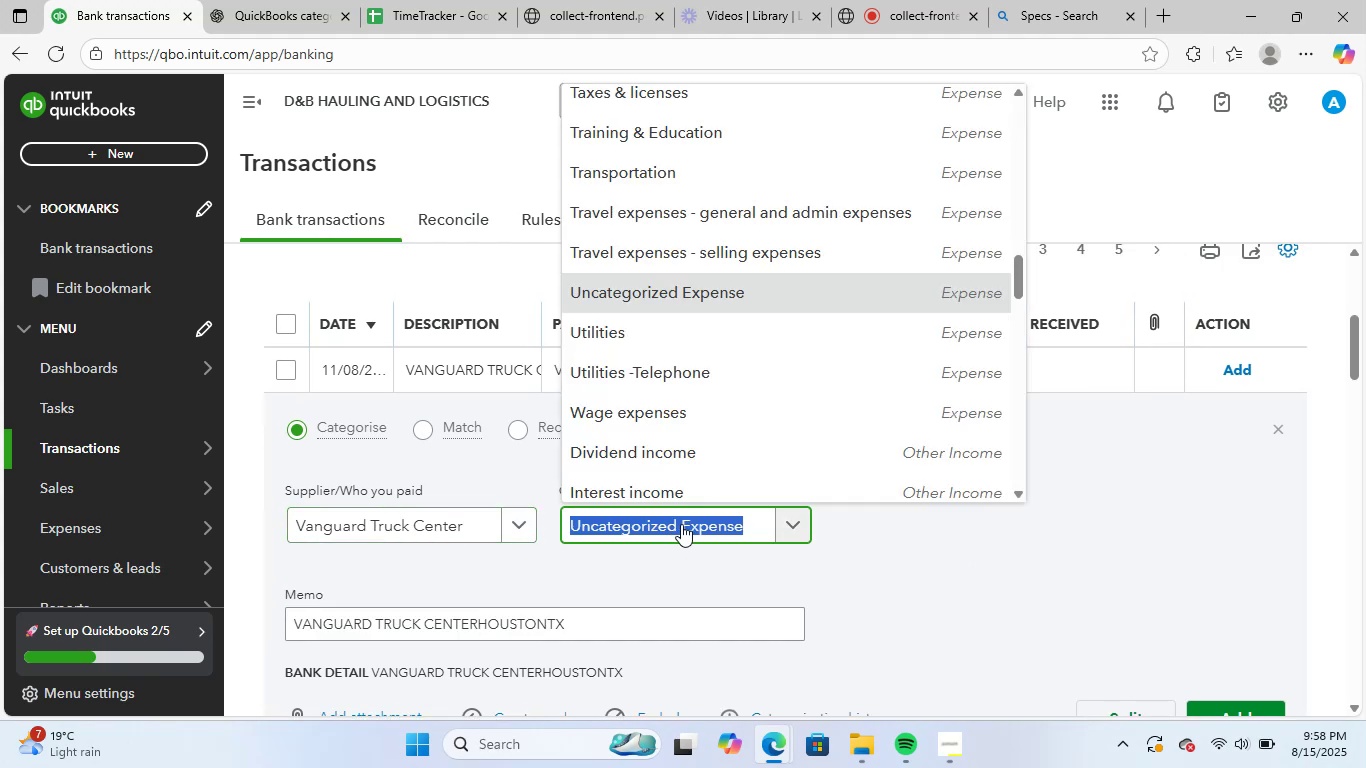 
left_click([681, 524])
 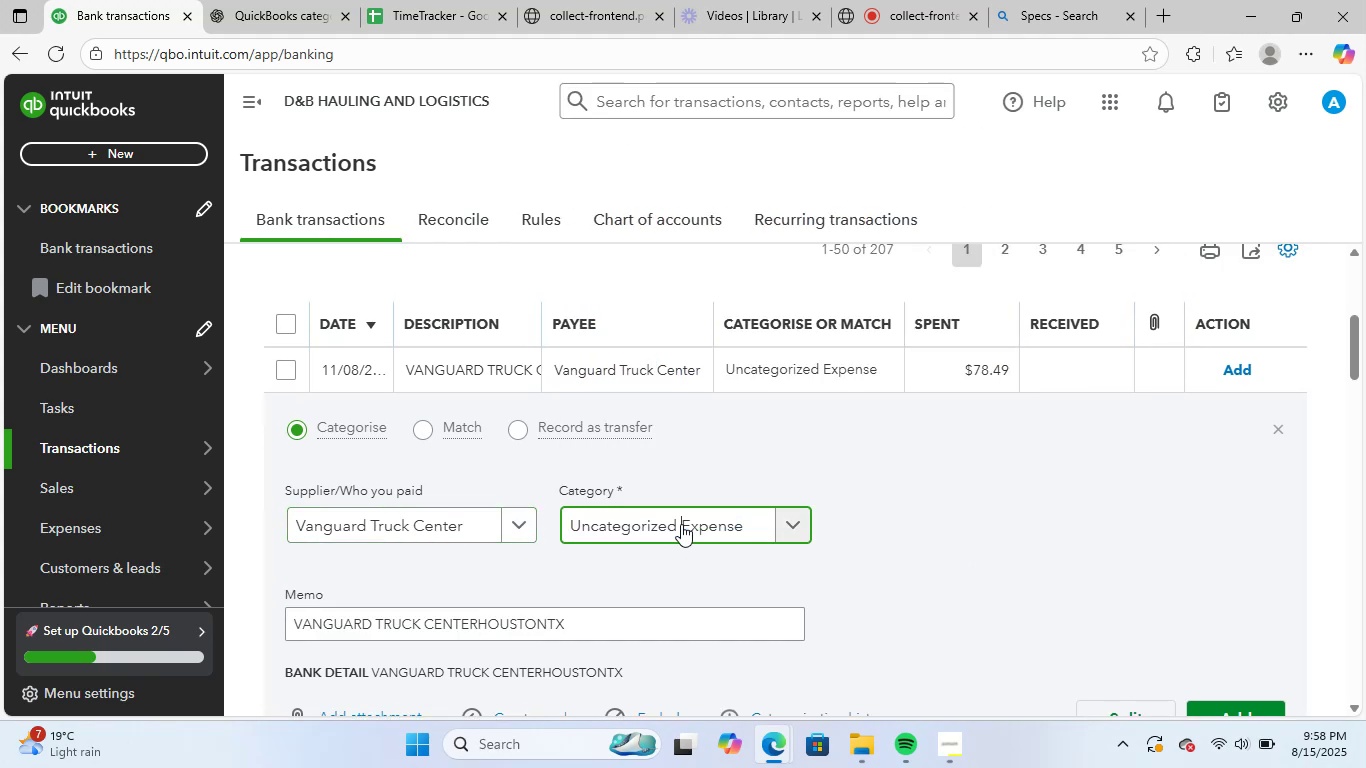 
type(vej)
 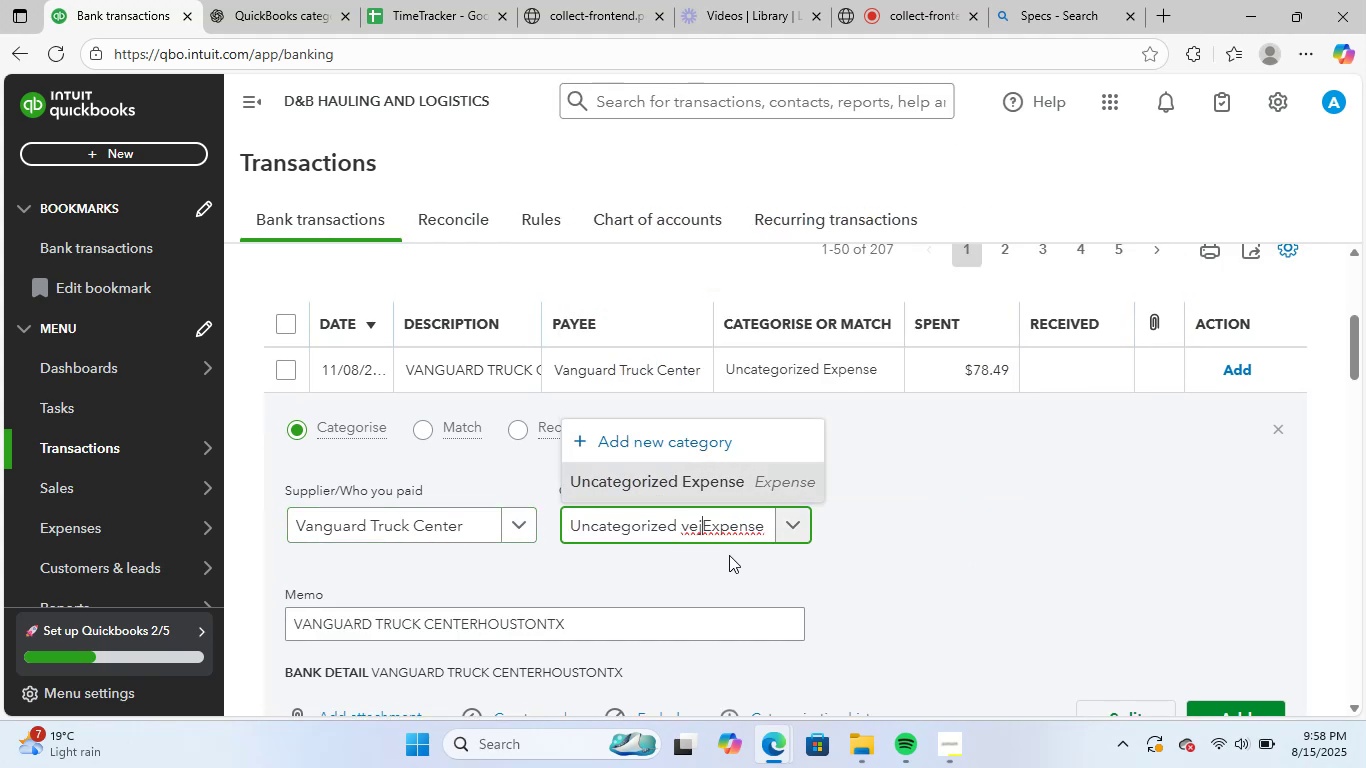 
double_click([709, 536])
 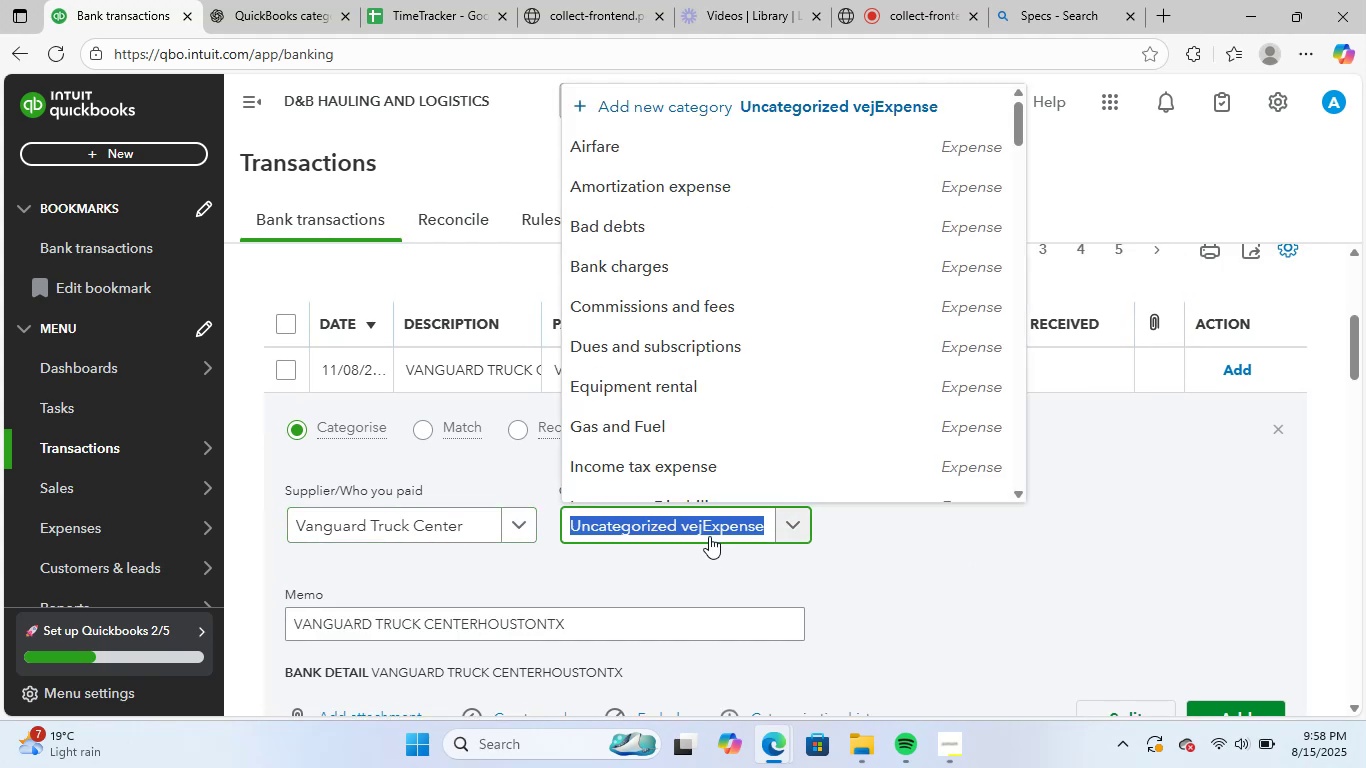 
type(ve)
 